 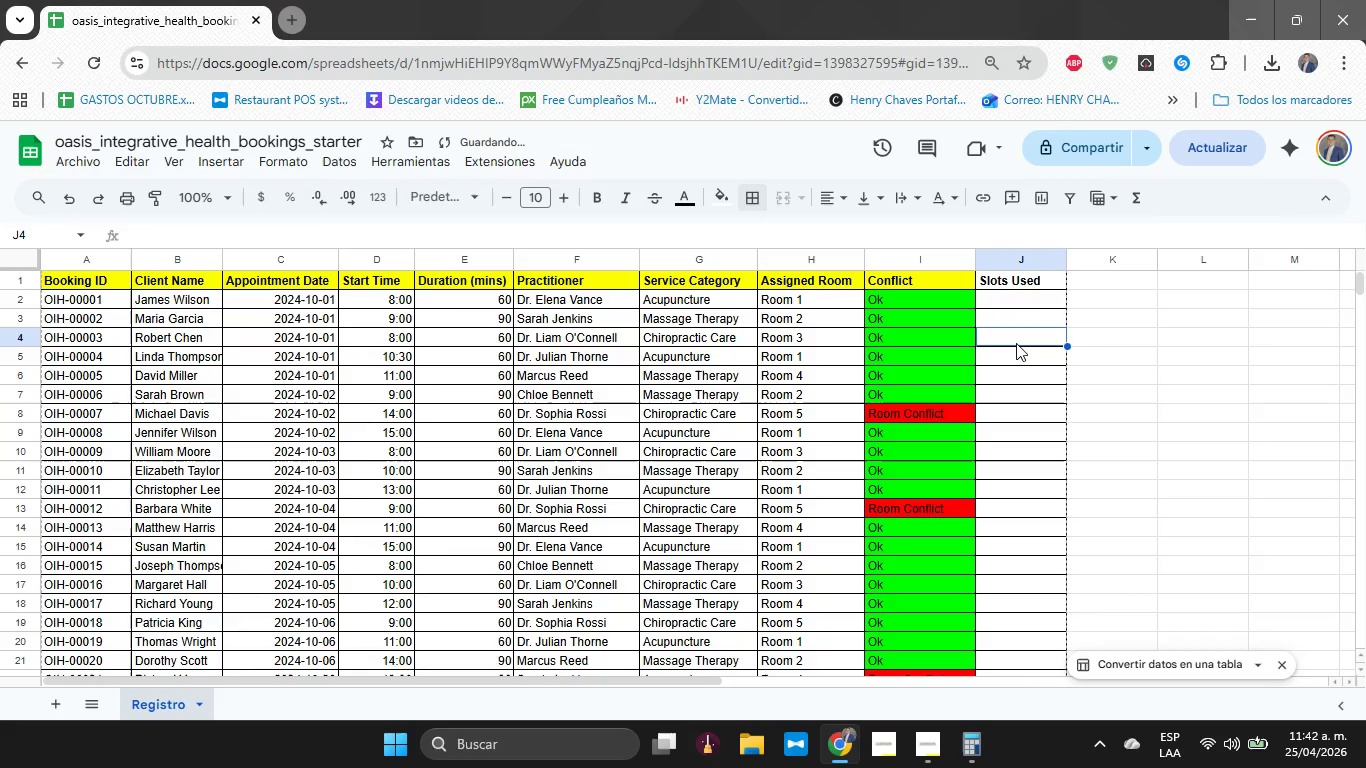 
left_click([999, 279])
 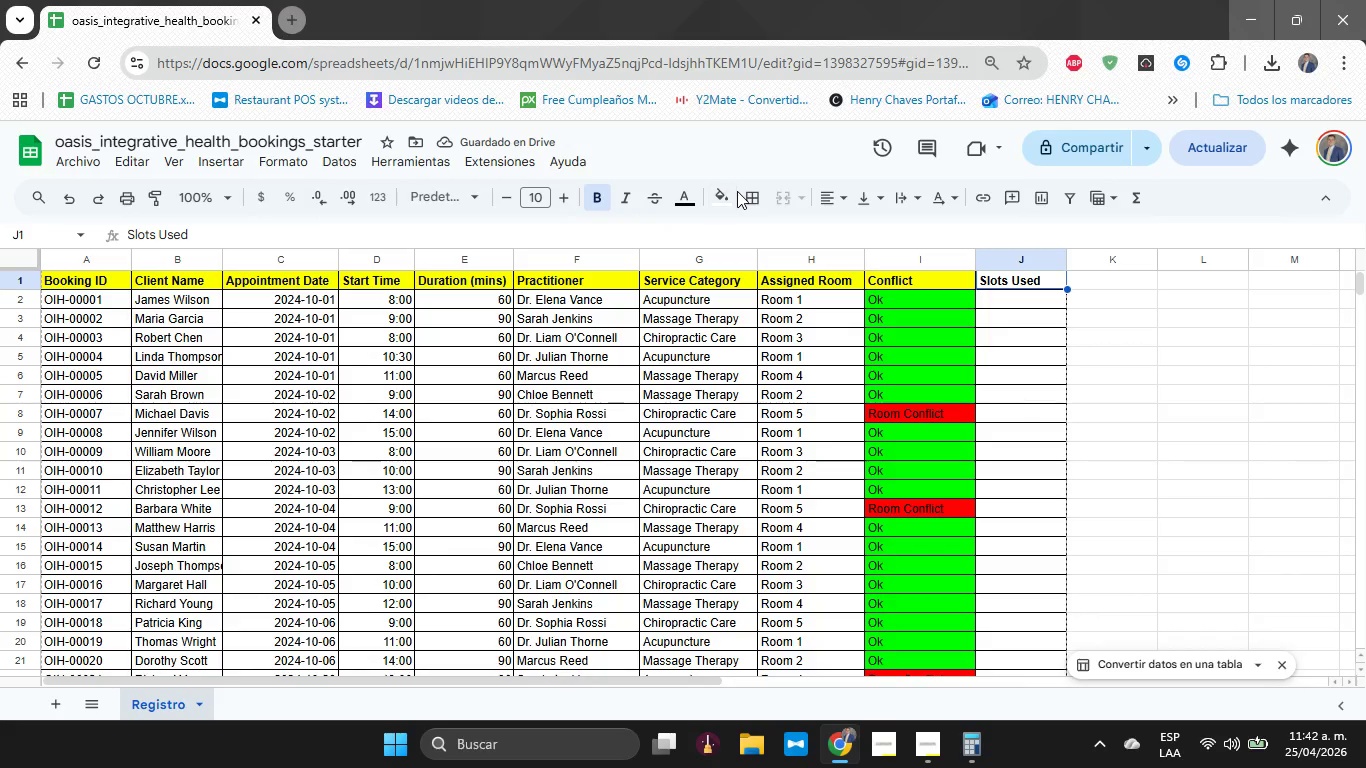 
left_click([719, 205])
 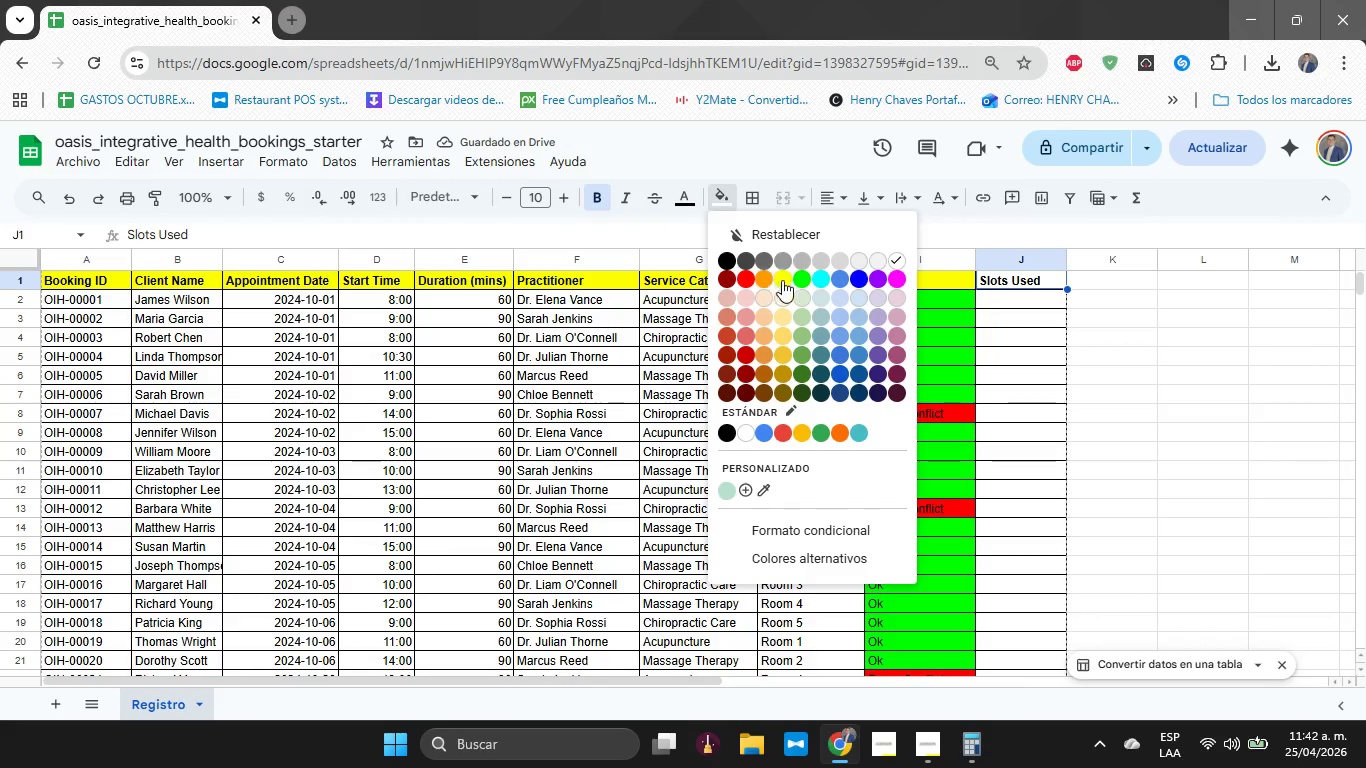 
left_click([786, 280])
 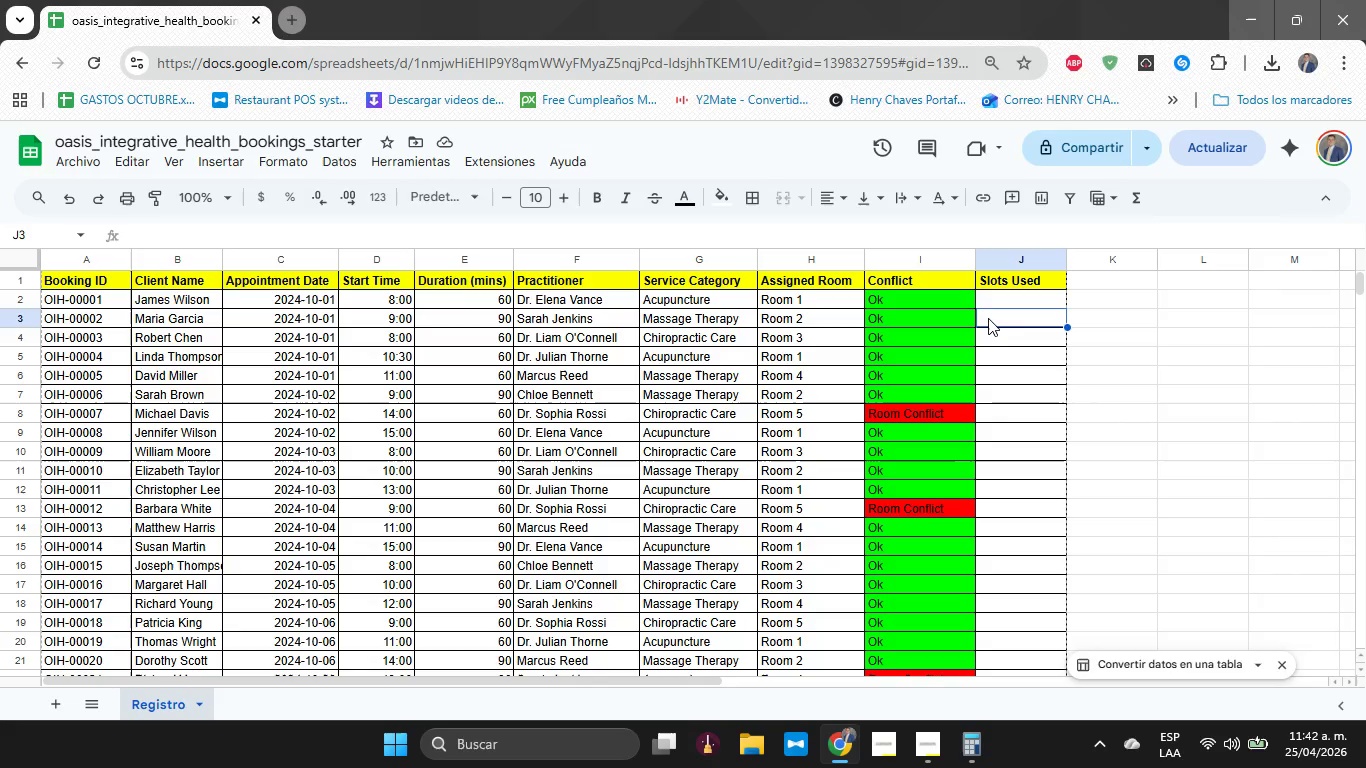 
wait(10.69)
 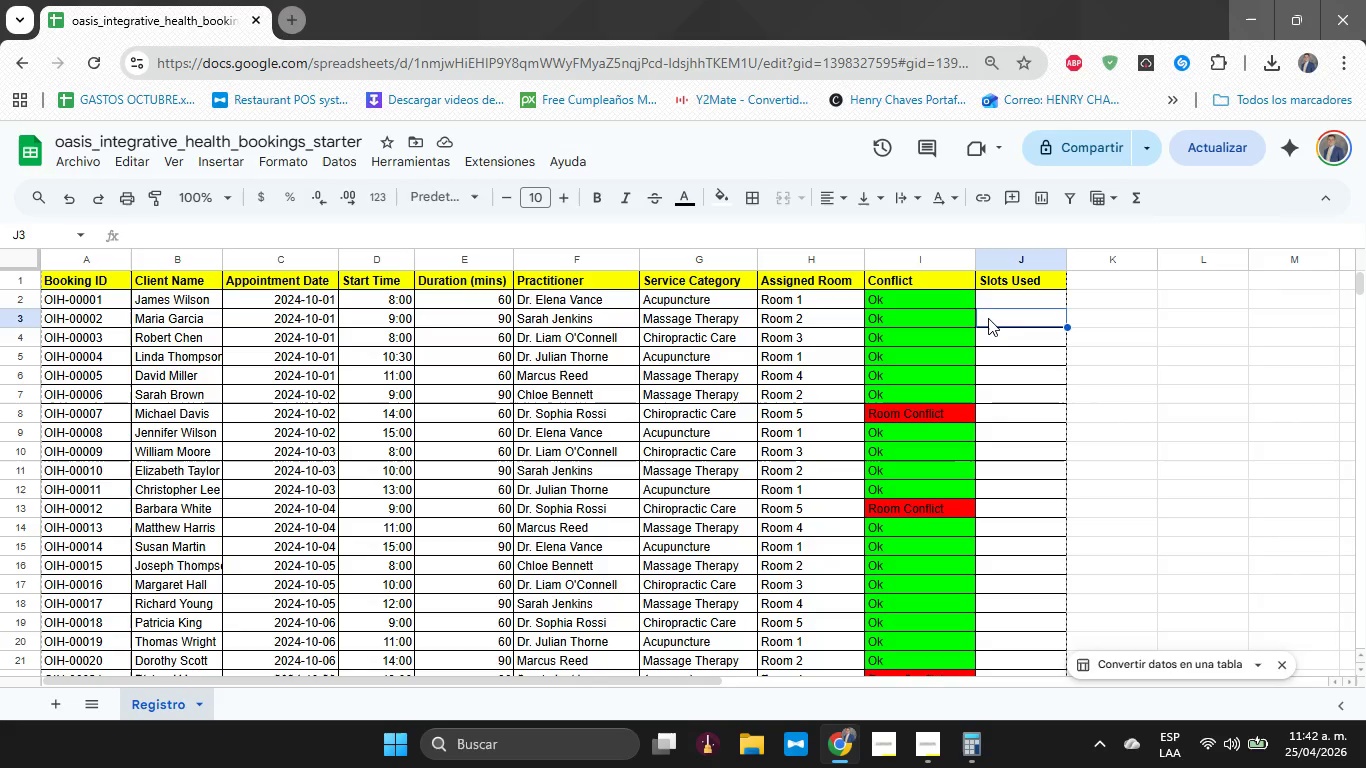 
left_click([1013, 298])
 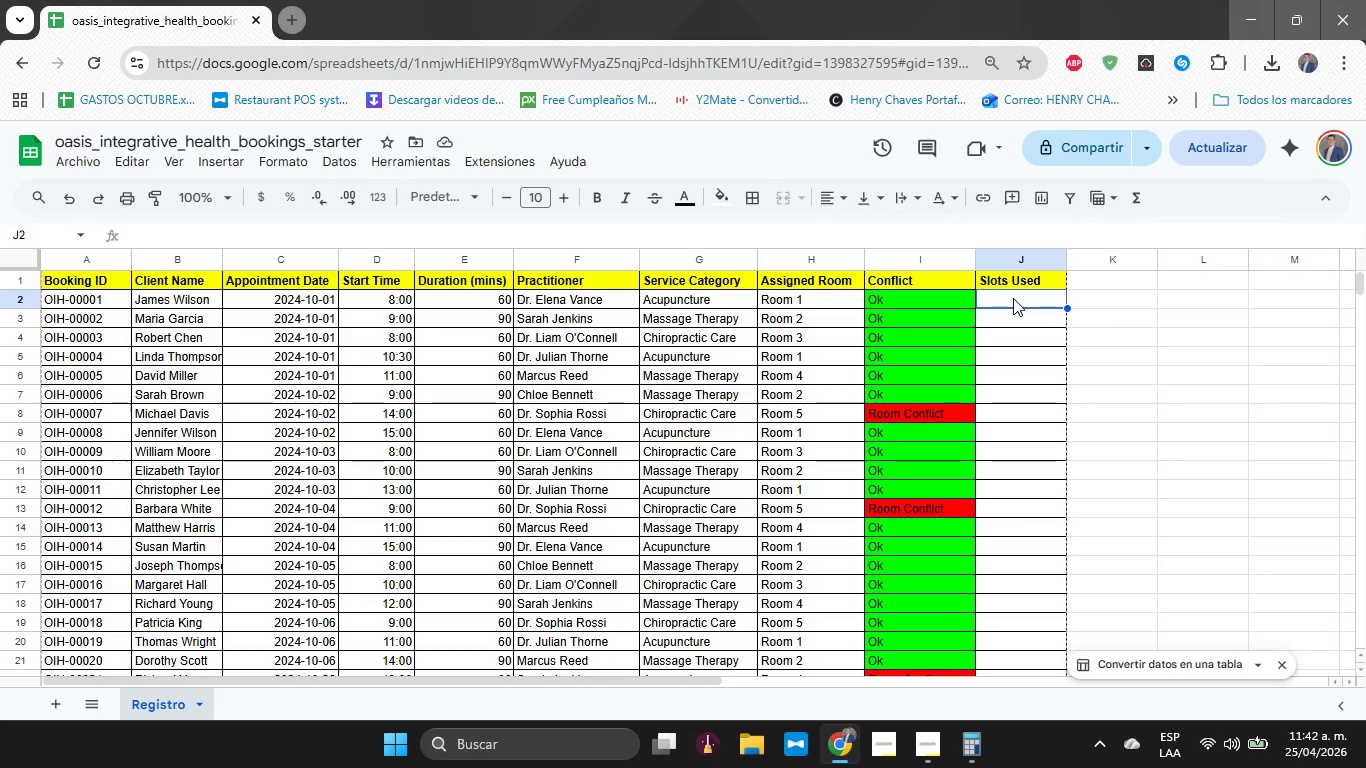 
type()CONTAR.SI.CONJUNTO*C2>C151)
 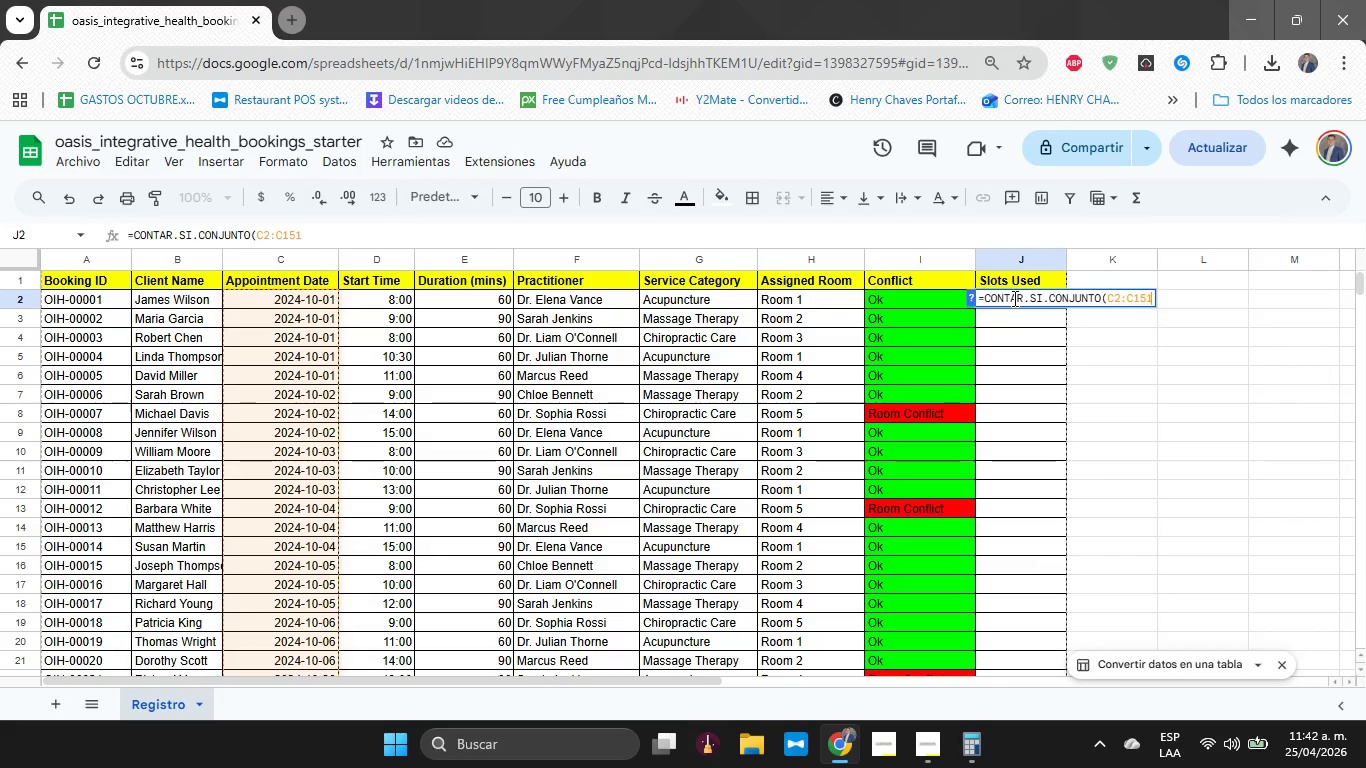 
type(<C2<D2)
 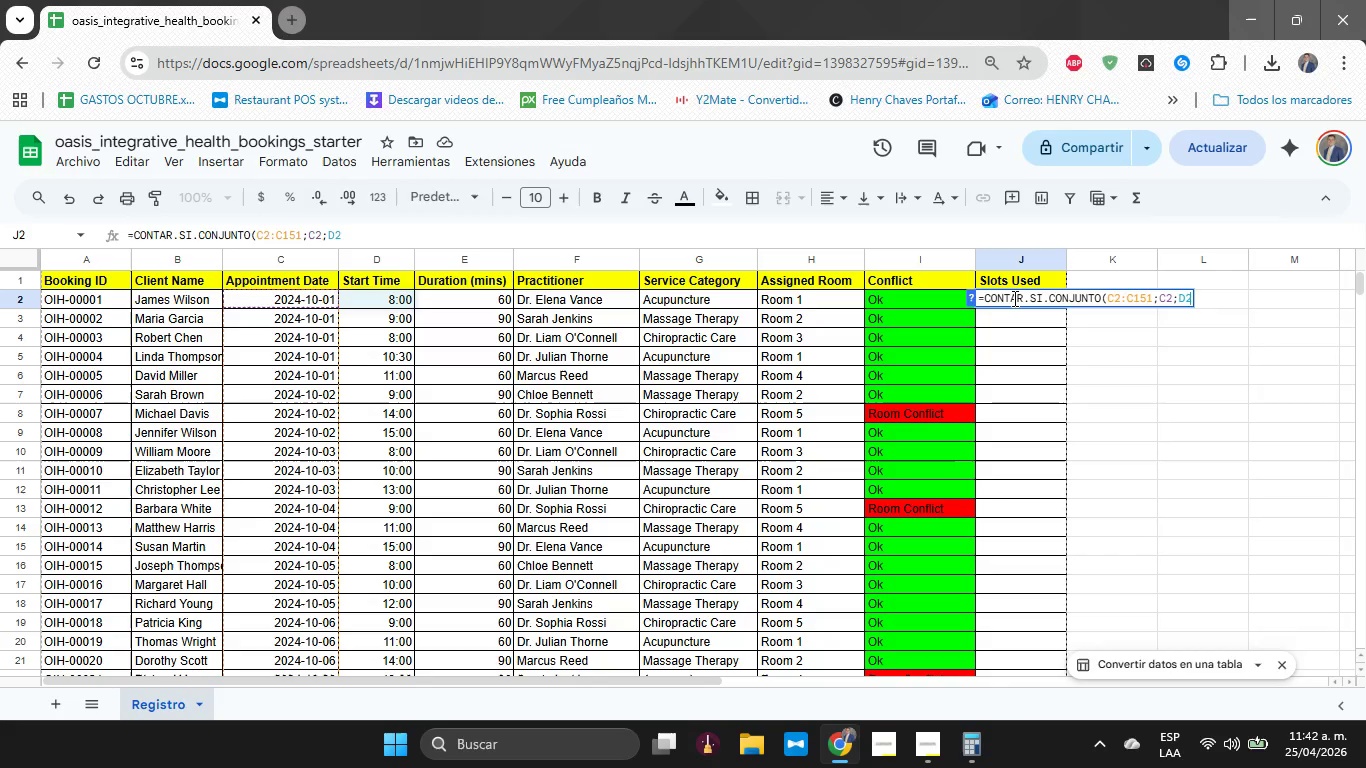 
hold_key(key=ShiftRight, duration=2.84)
 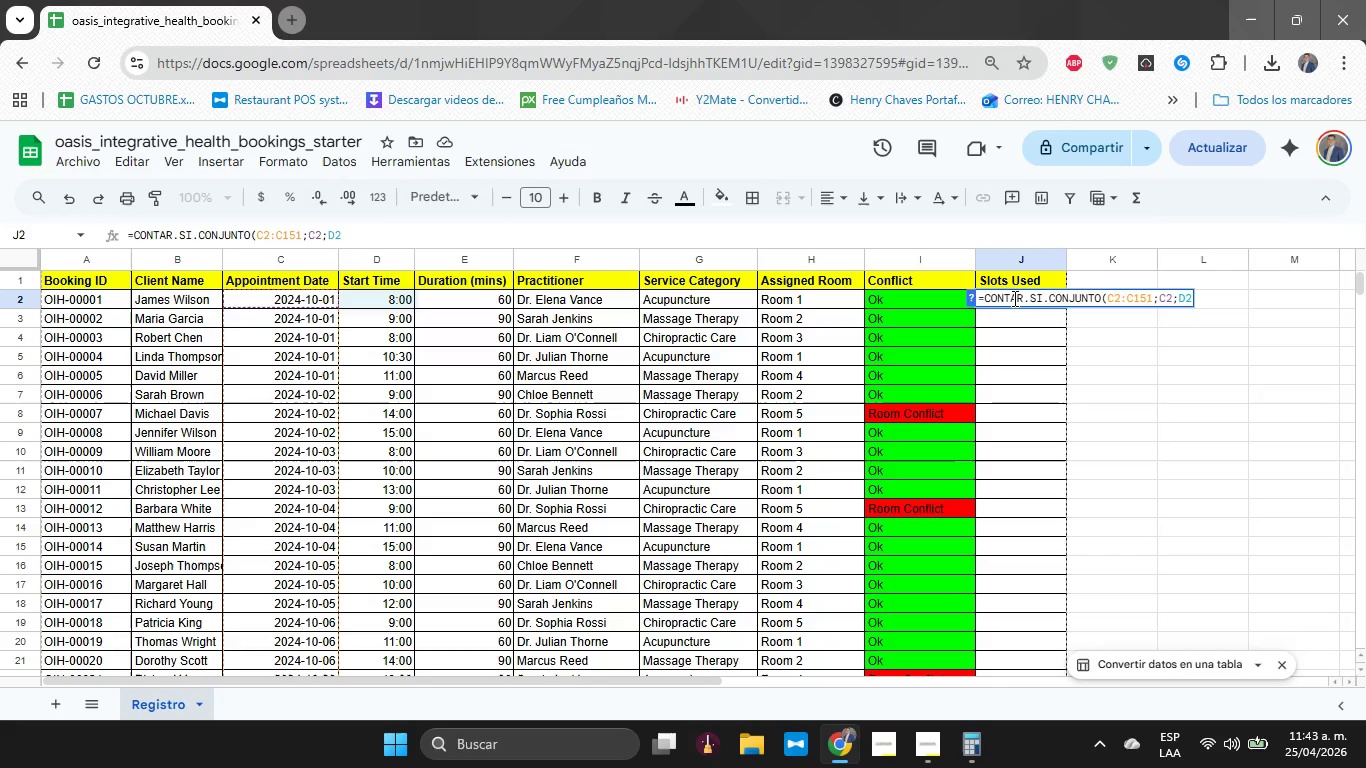 
type(>D151<D2()
 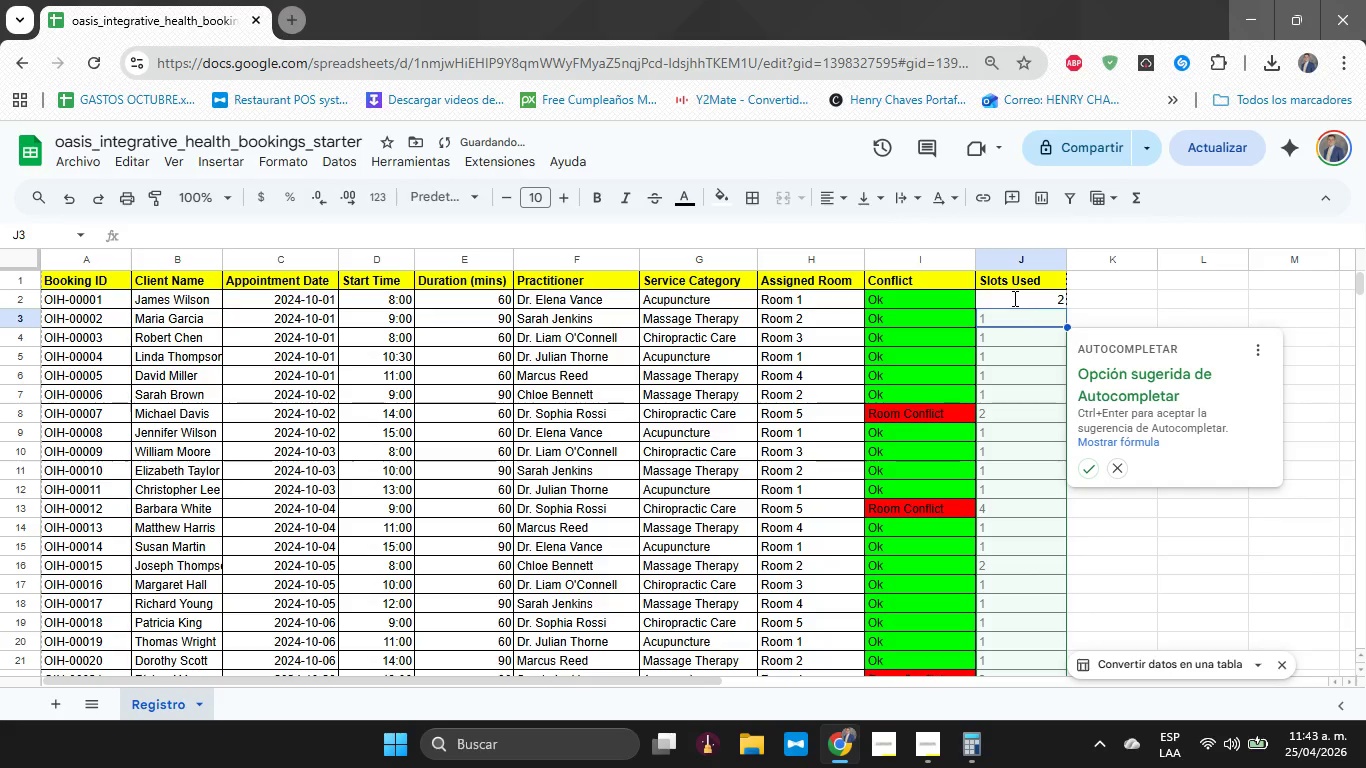 
 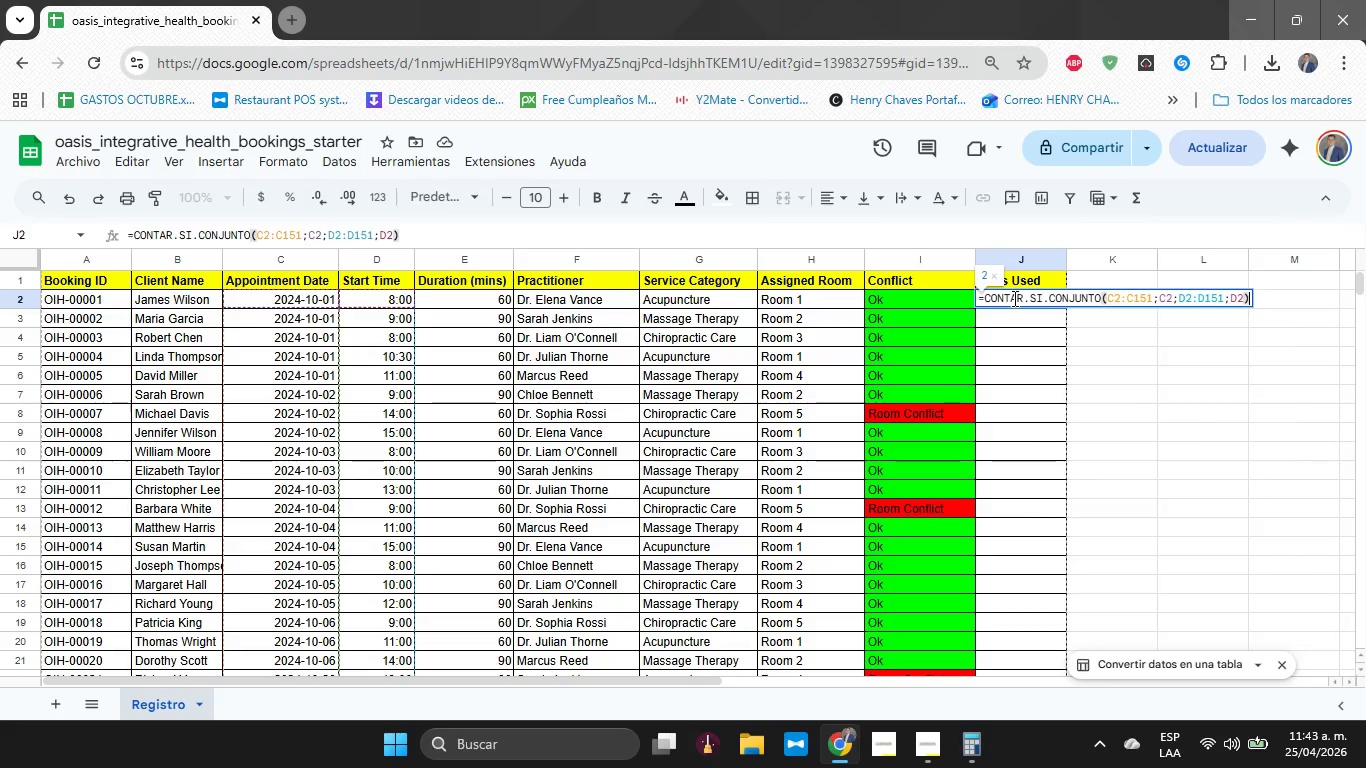 
key(Enter)
 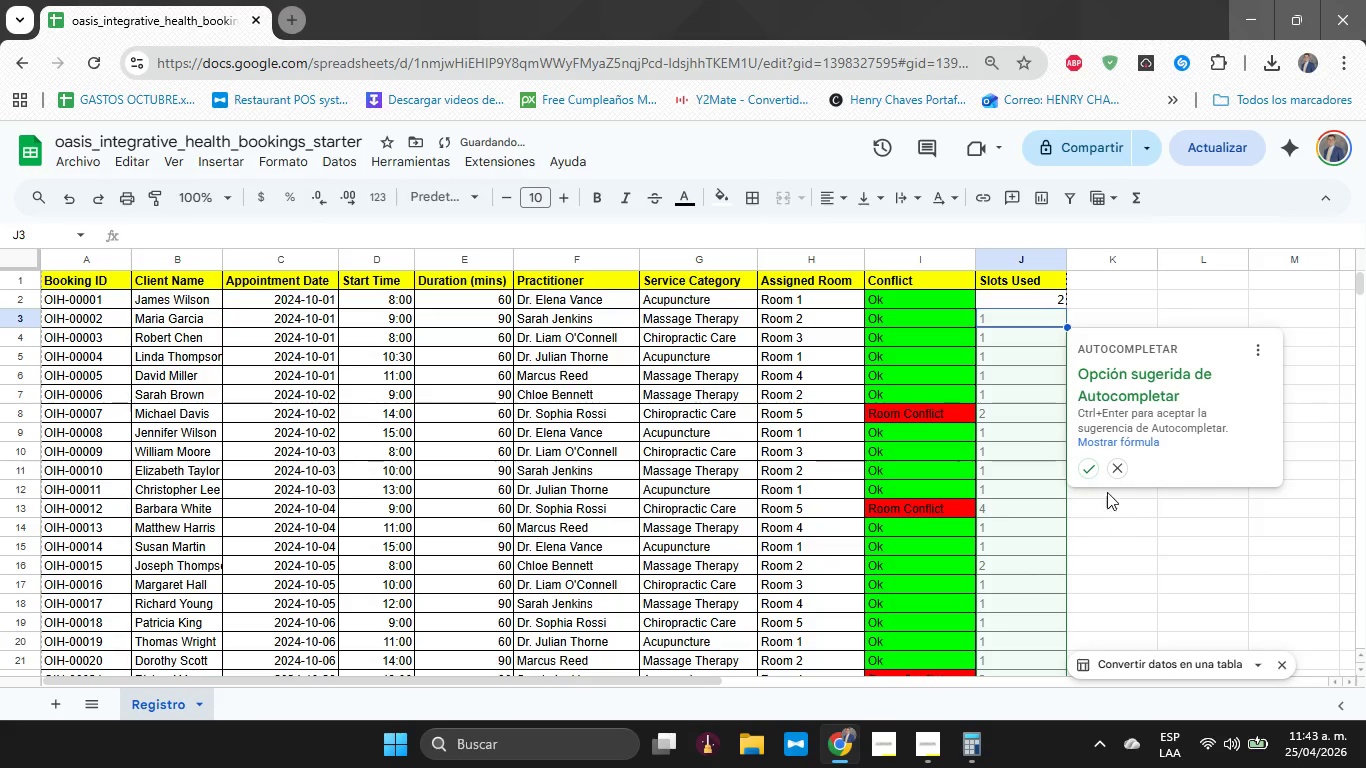 
left_click([1089, 476])
 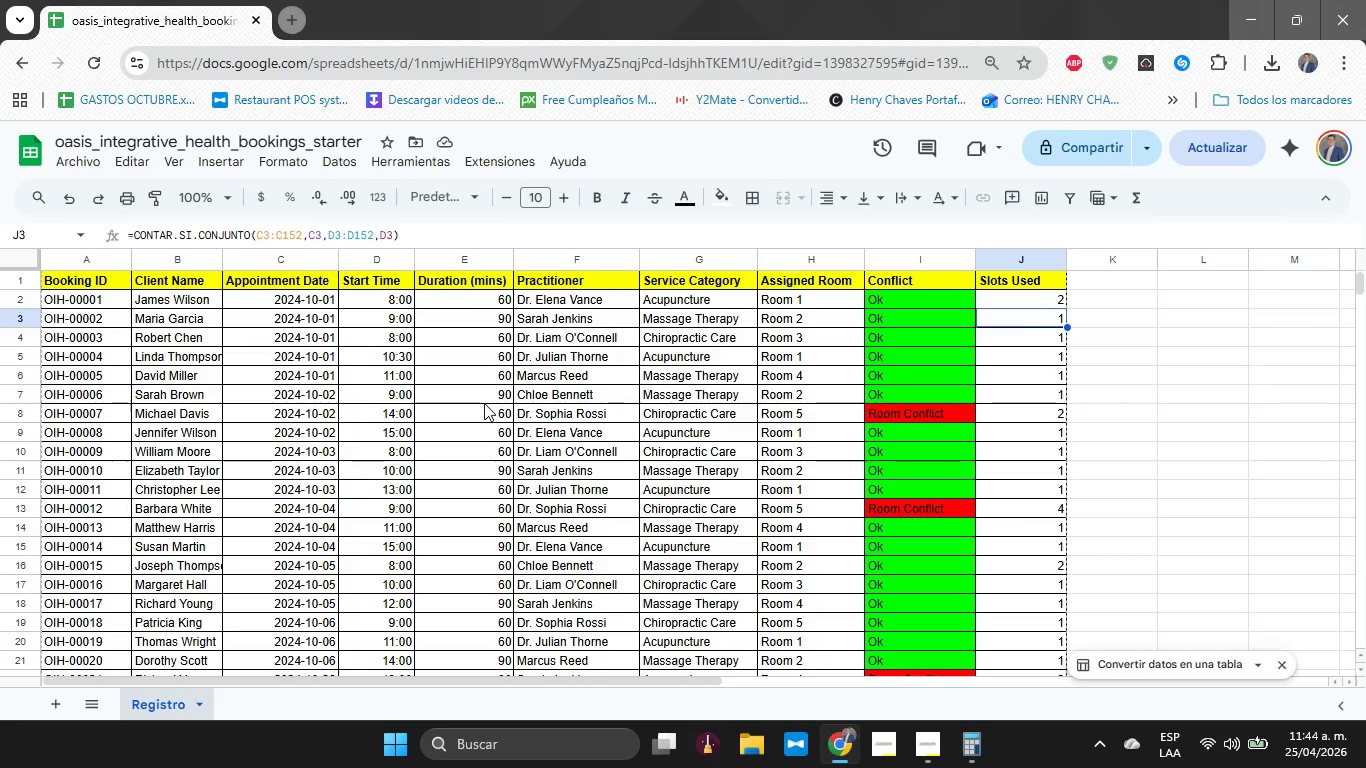 
wait(54.47)
 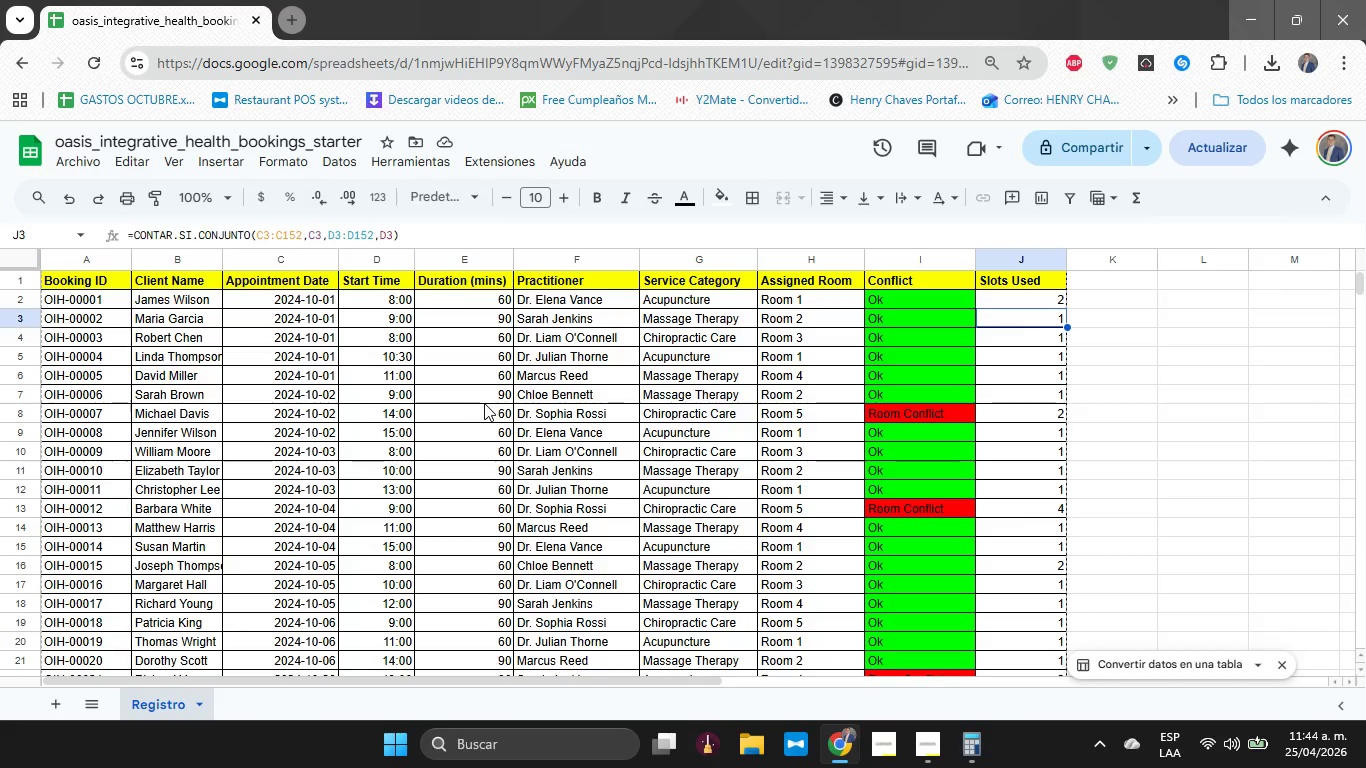 
left_click([1089, 285])
 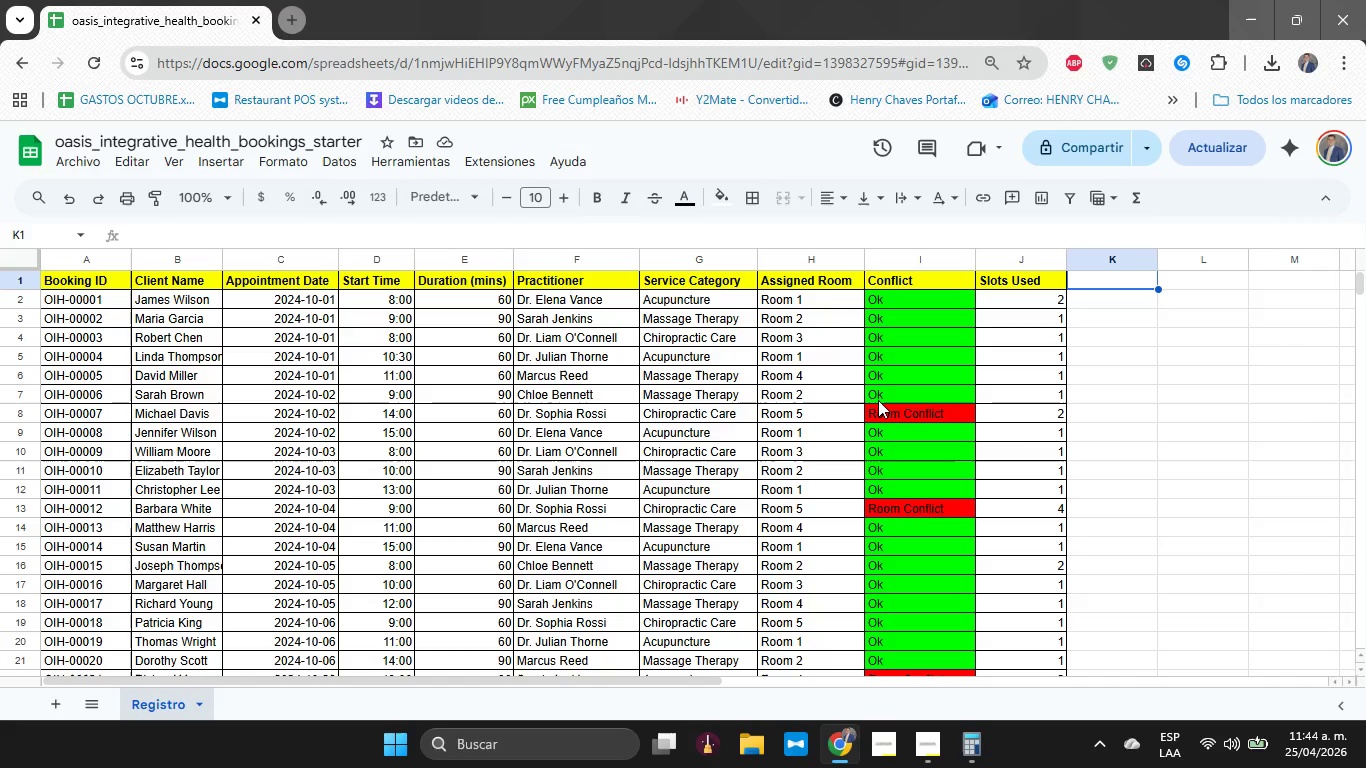 
wait(10.26)
 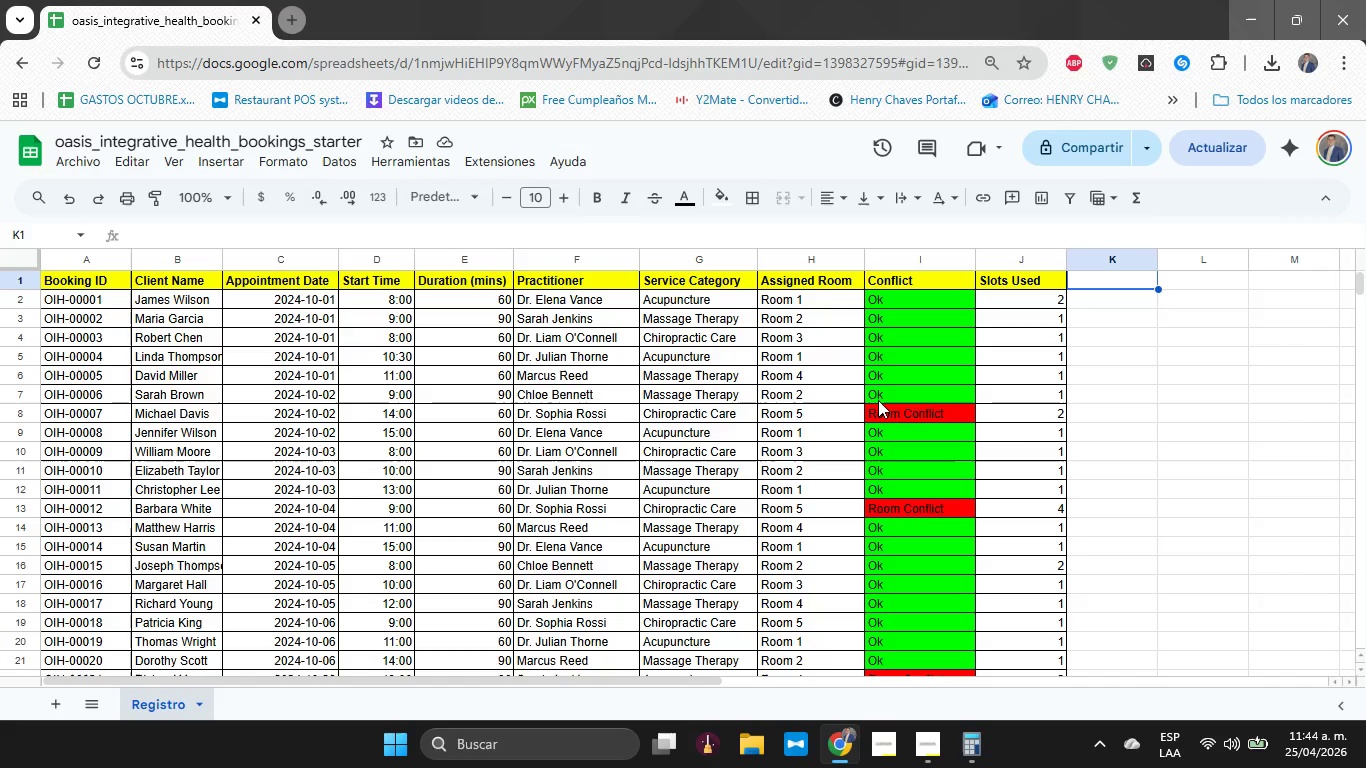 
type(Available Slots)
 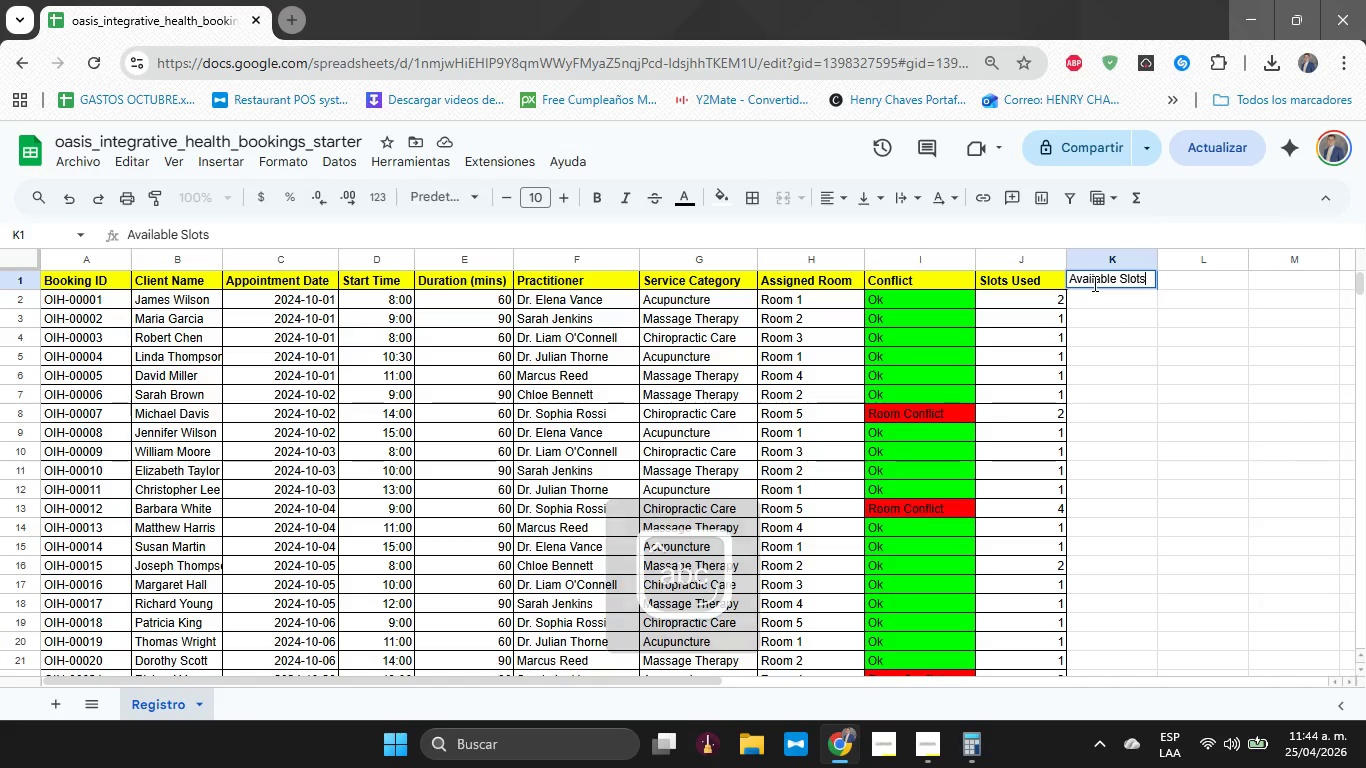 
key(Enter)
 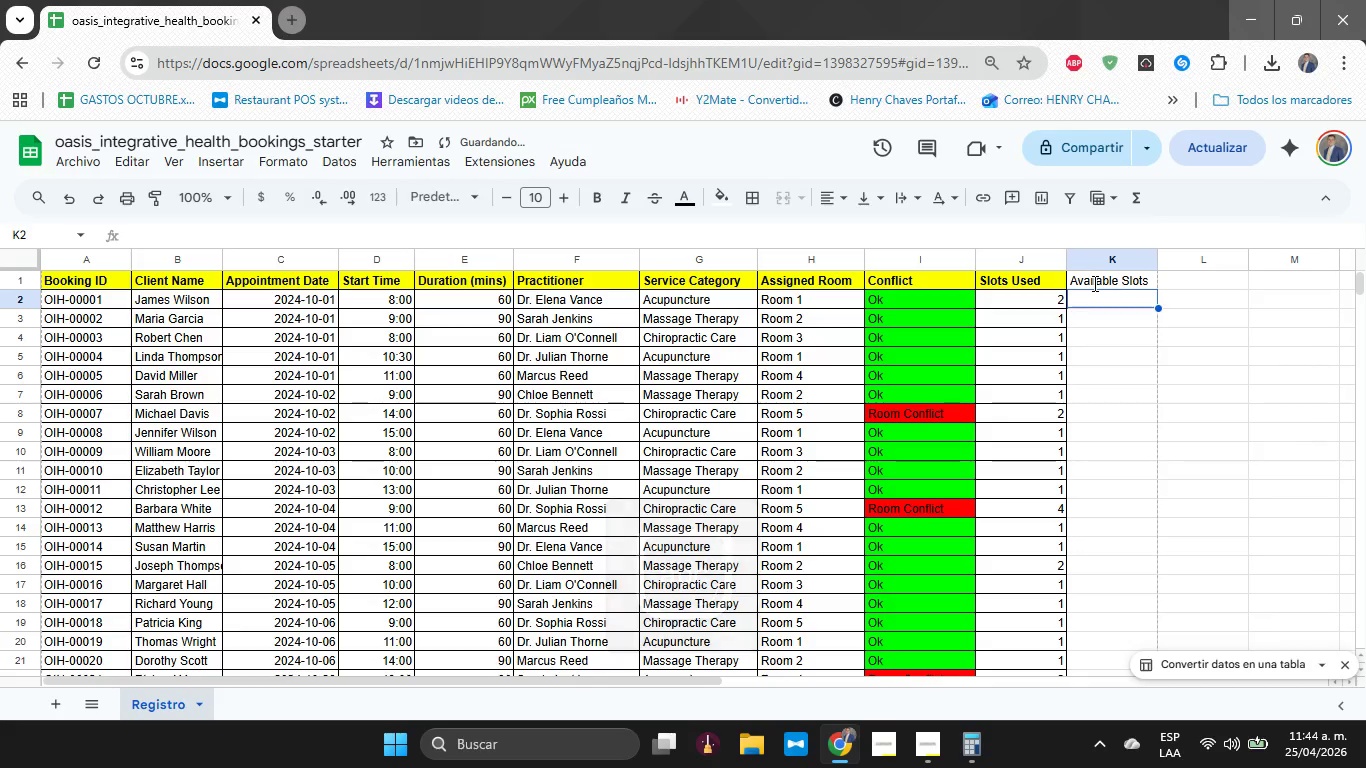 
key(ArrowUp)
 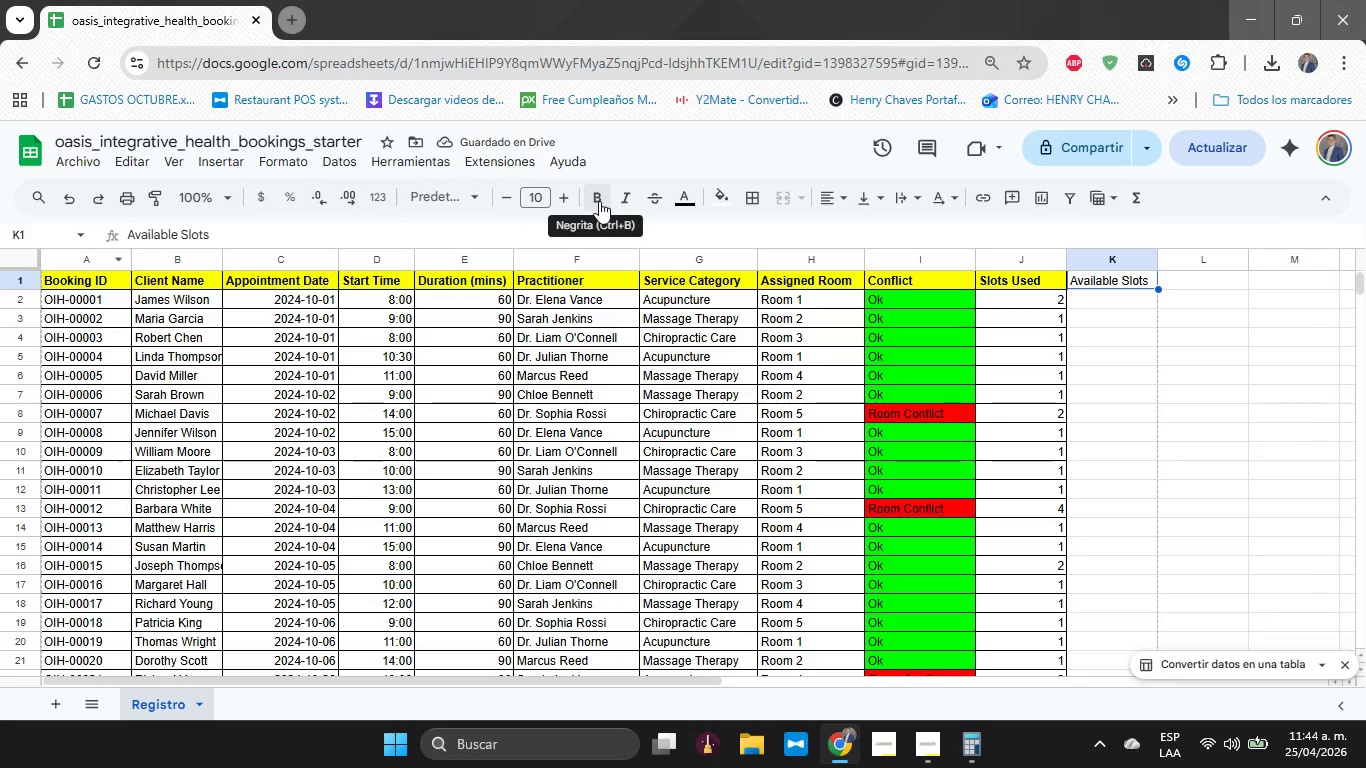 
left_click([599, 201])
 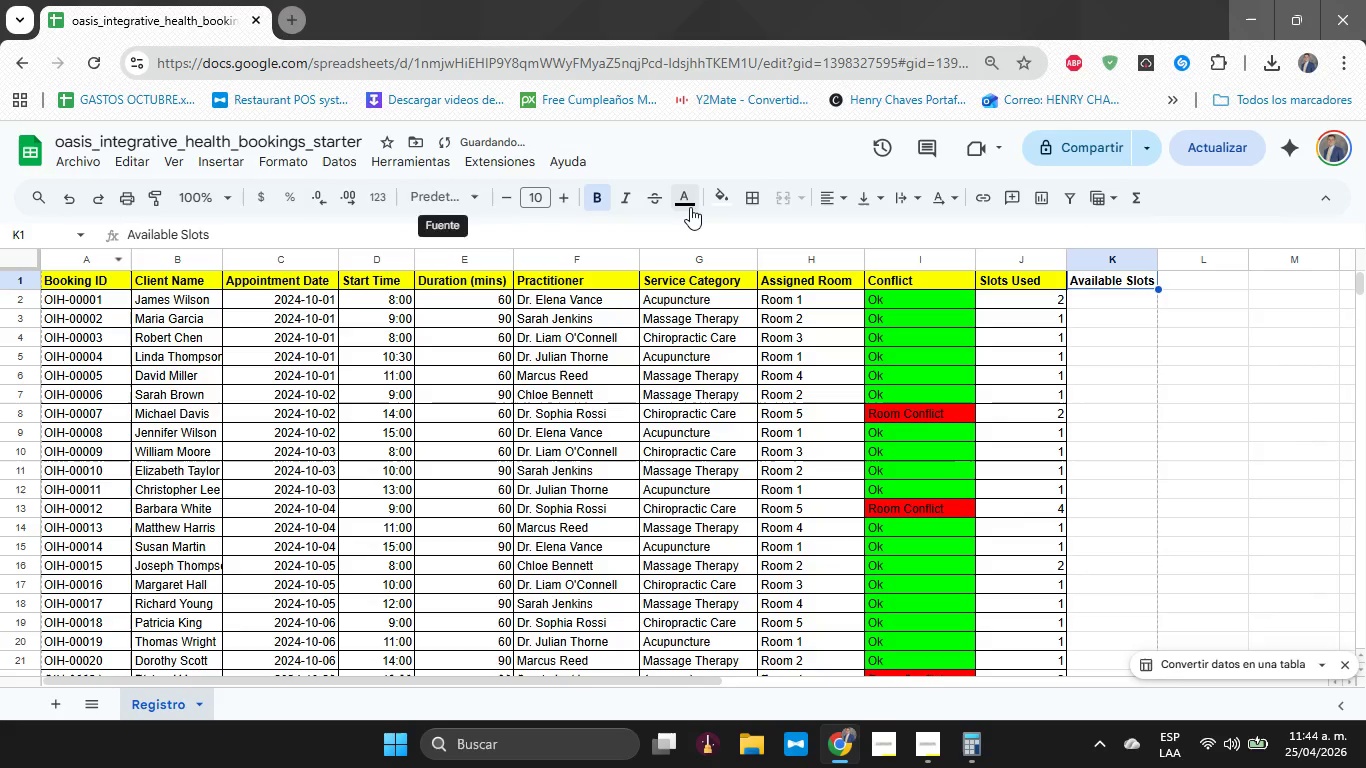 
left_click([749, 194])
 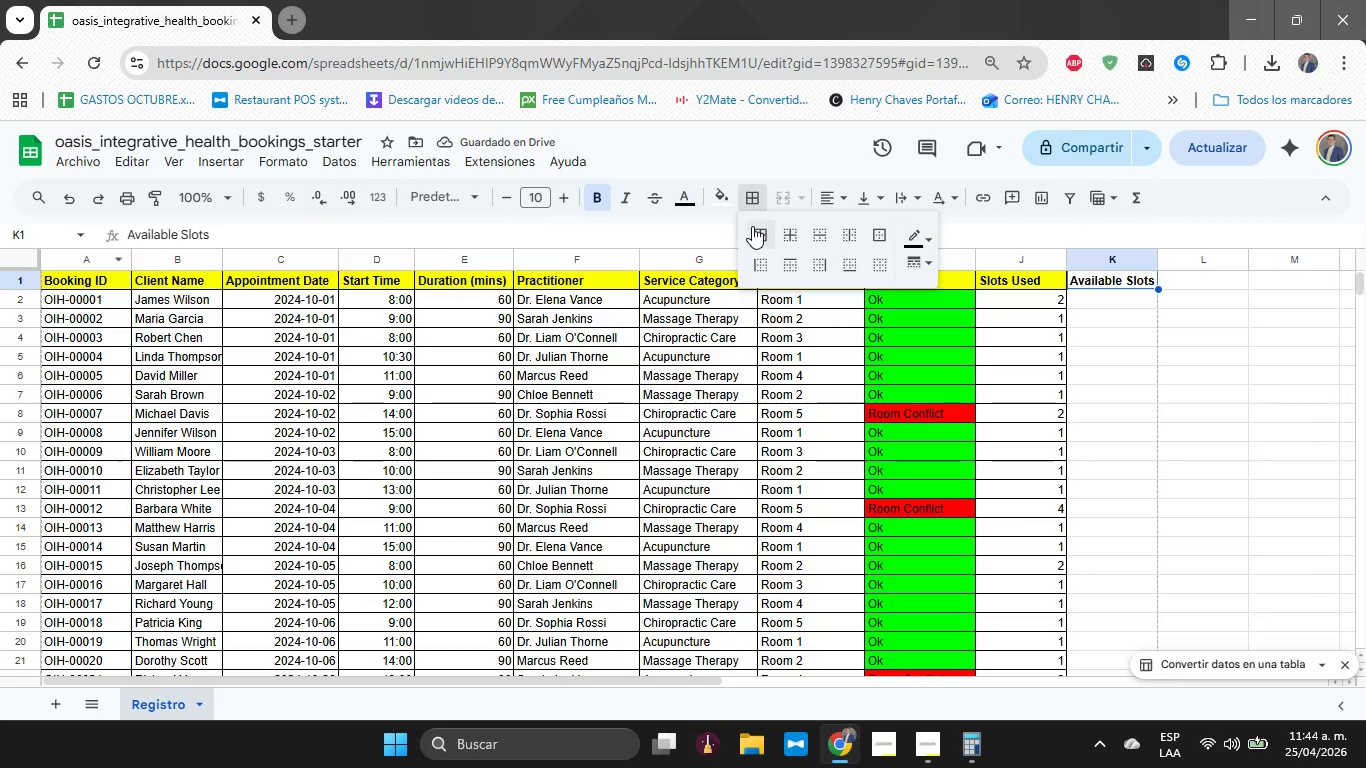 
left_click([752, 226])
 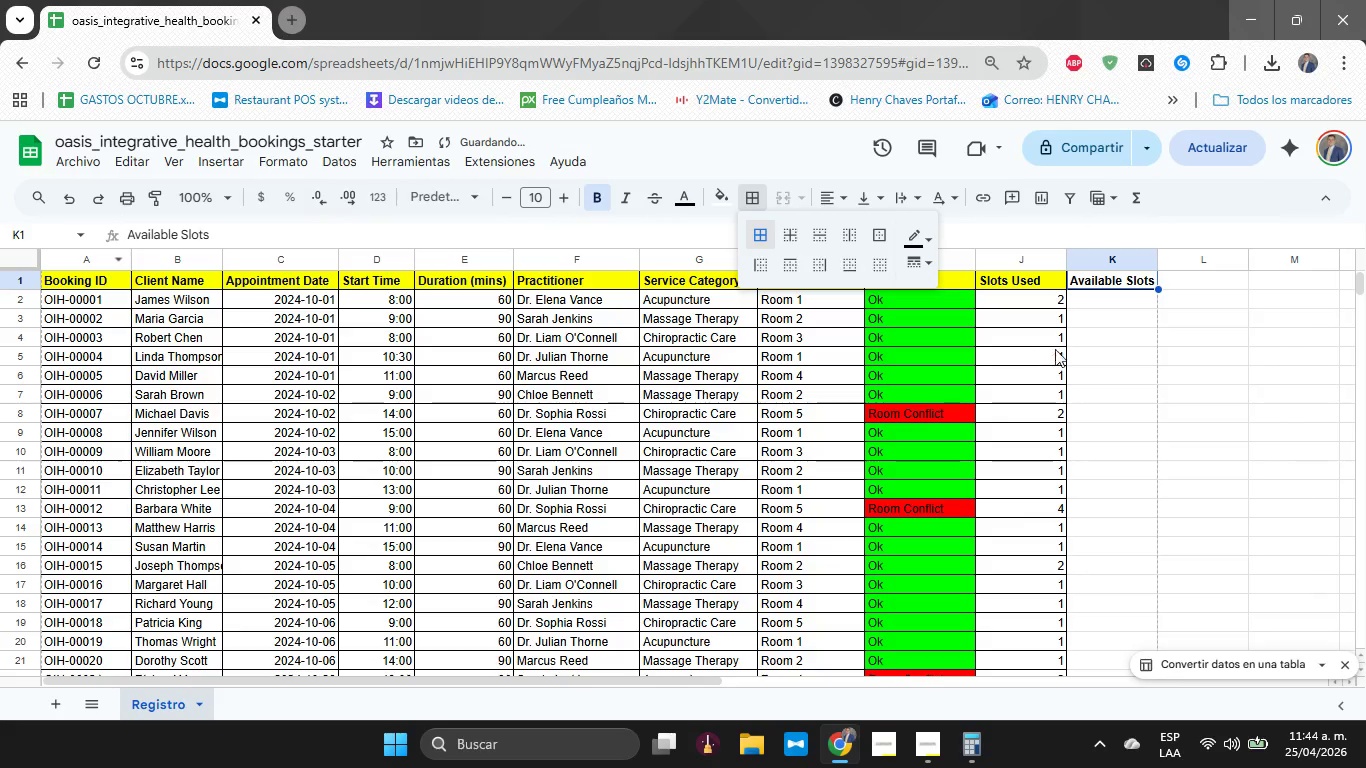 
left_click([1122, 295])
 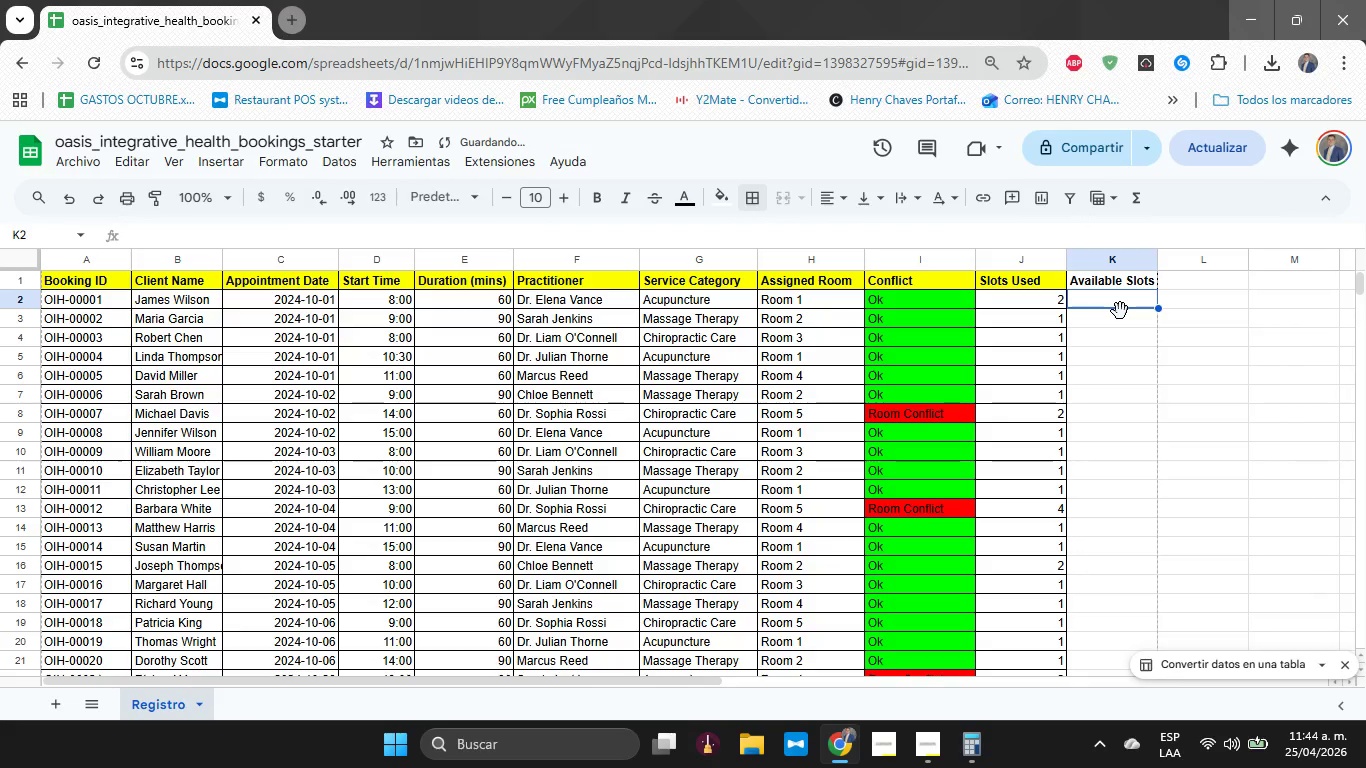 
key(Control+A)
 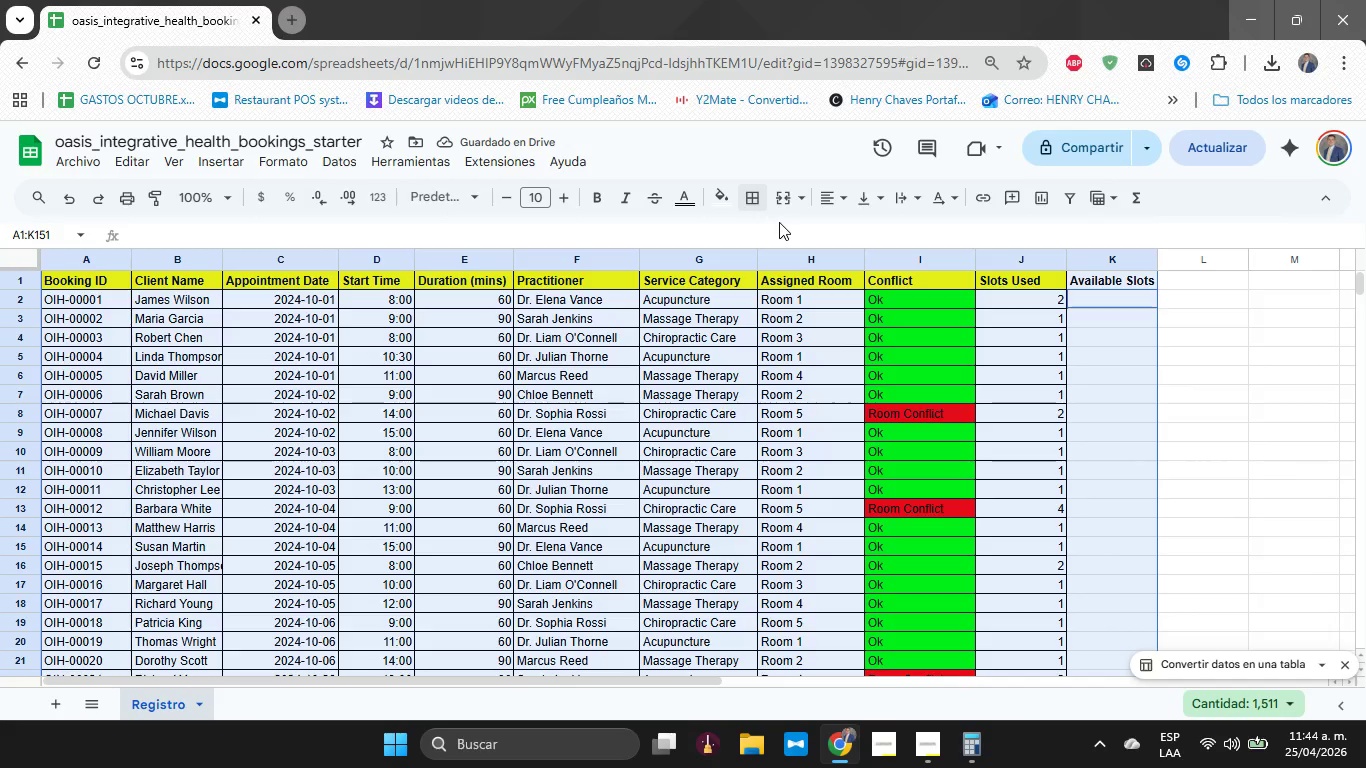 
left_click([759, 209])
 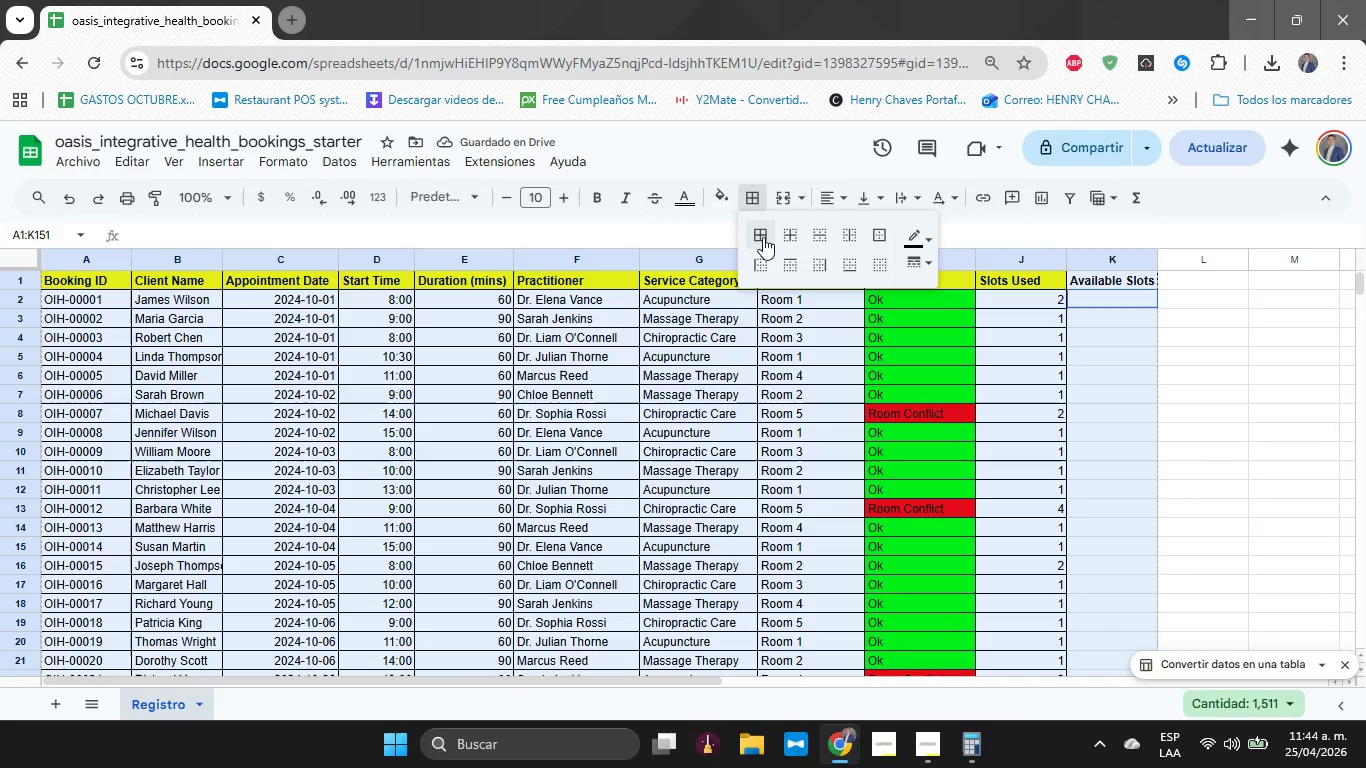 
left_click([763, 237])
 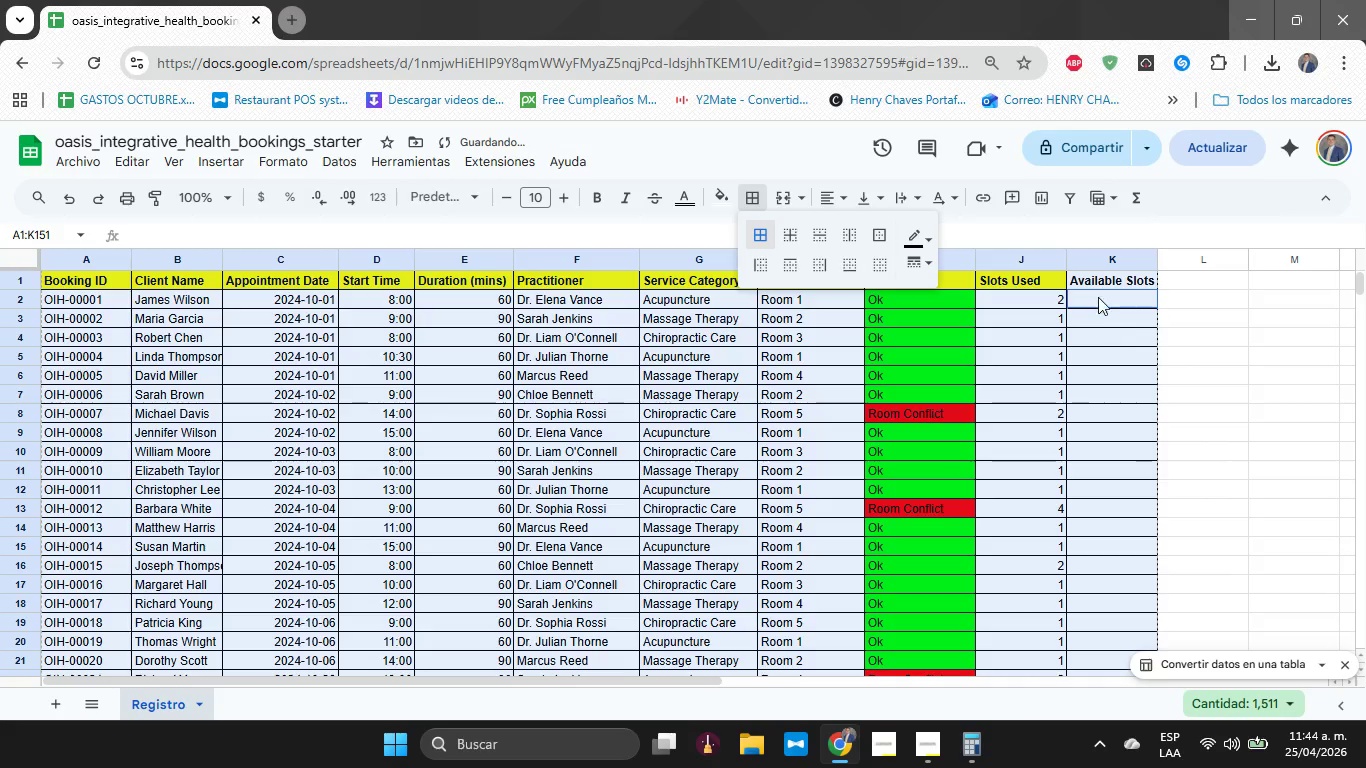 
left_click([1093, 285])
 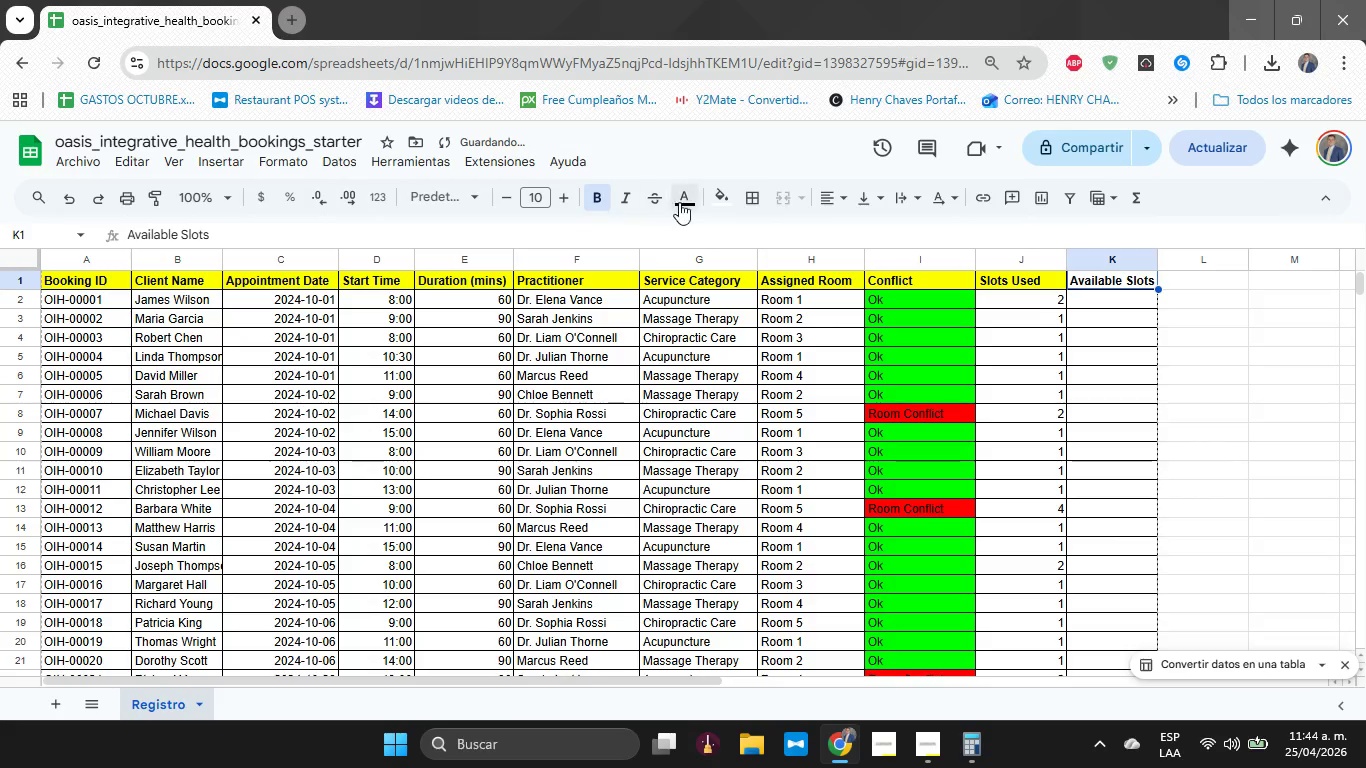 
left_click([726, 204])
 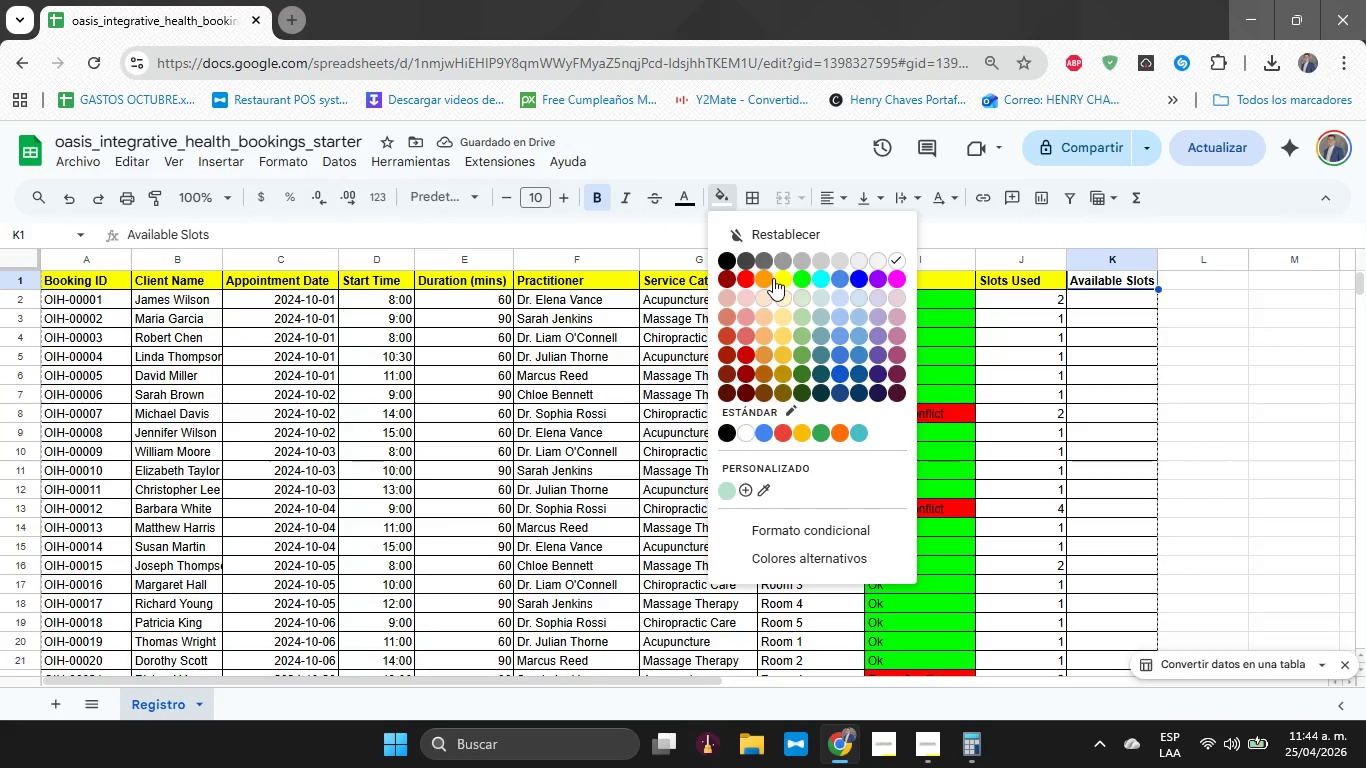 
left_click([776, 278])
 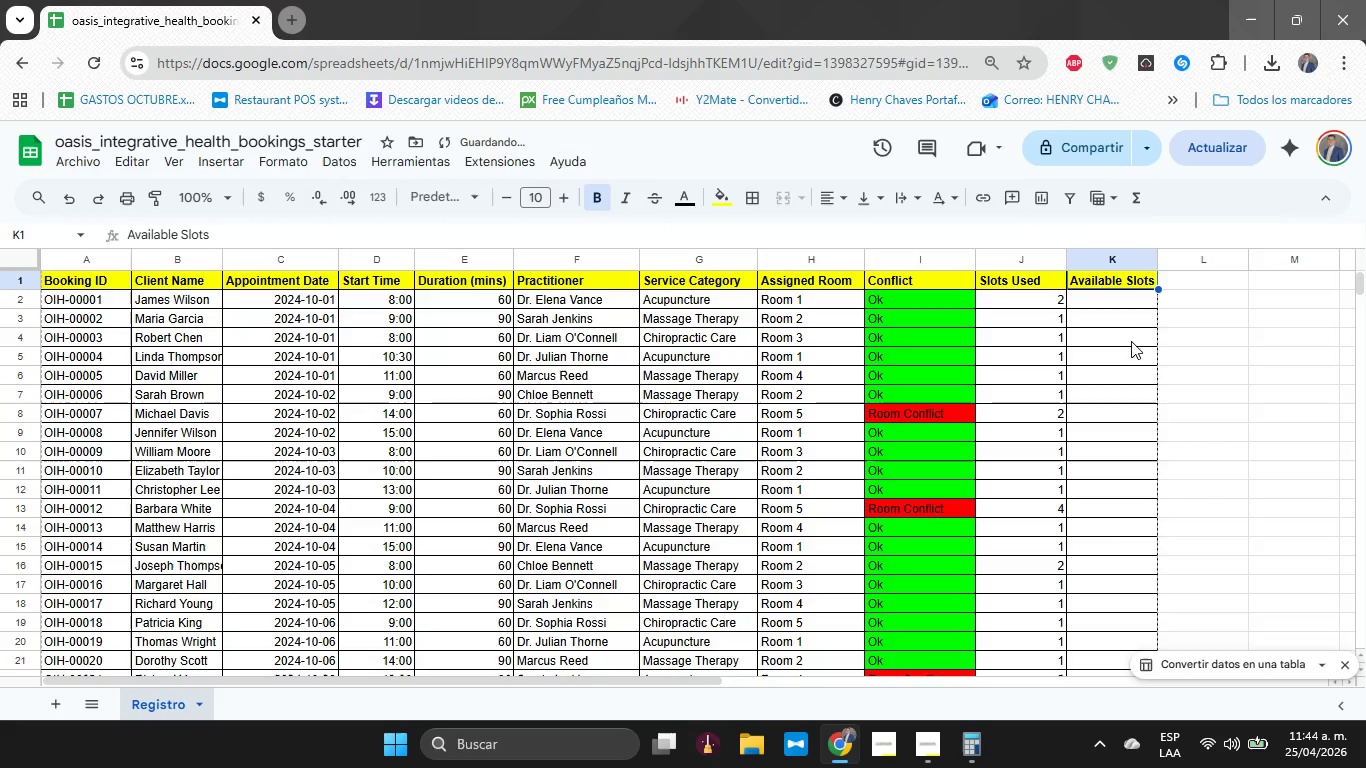 
left_click([1131, 334])
 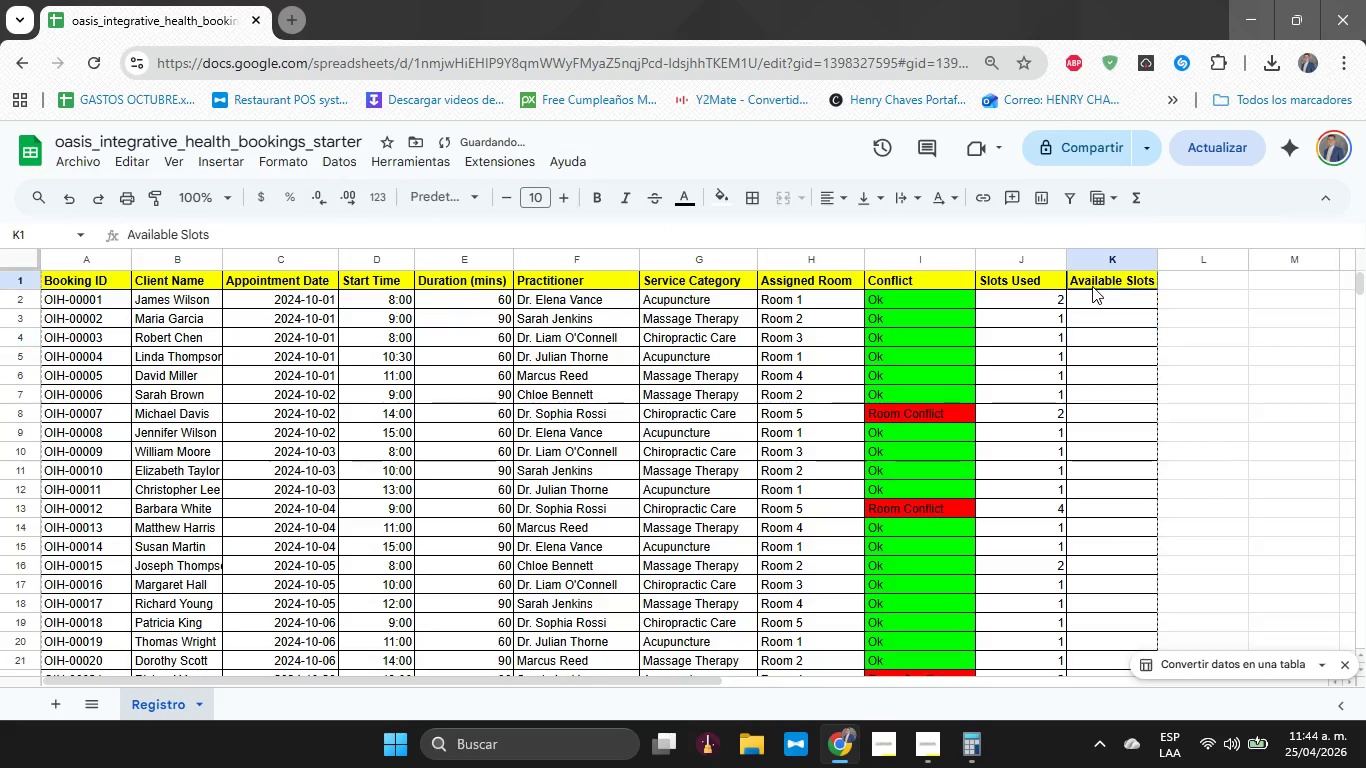 
double_click([1092, 300])
 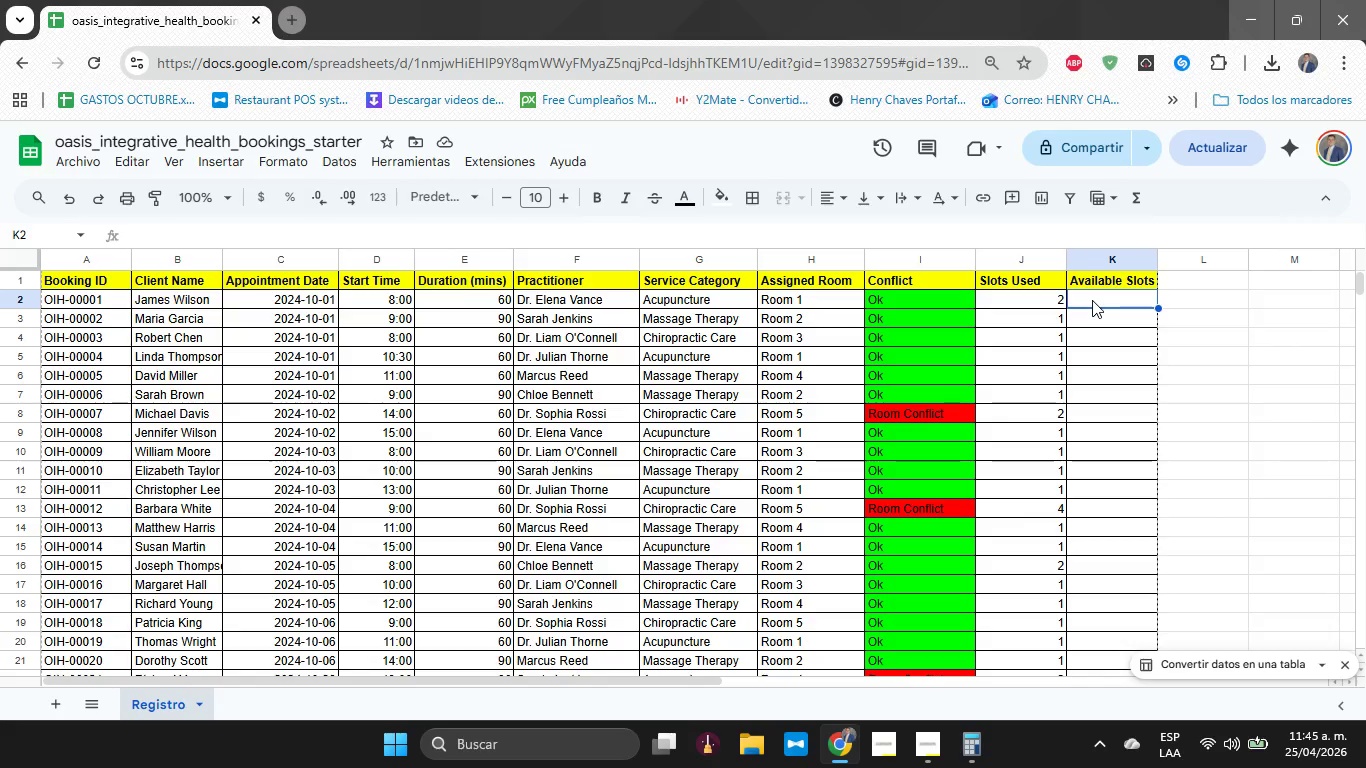 
wait(32.12)
 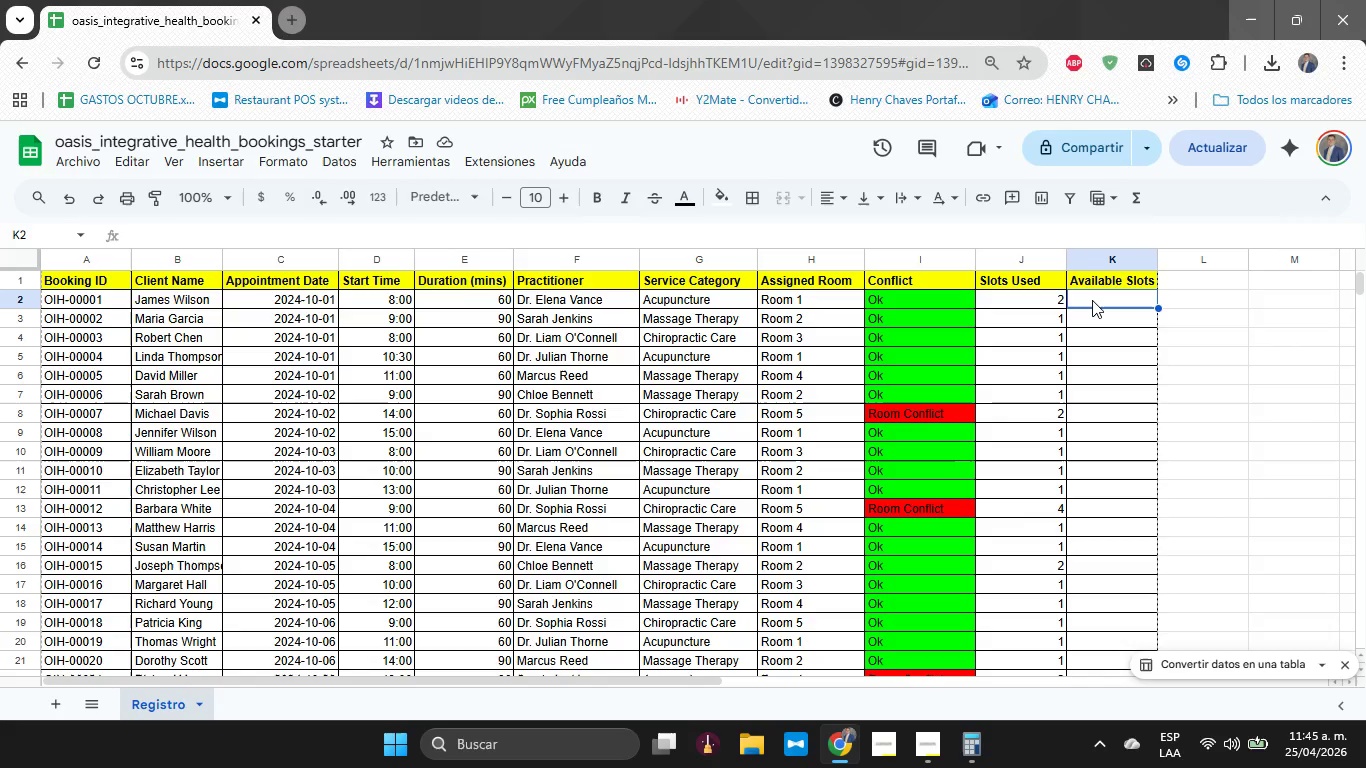 
type()5-CONTAR.SI.CONJUNTO*C2>C151)
 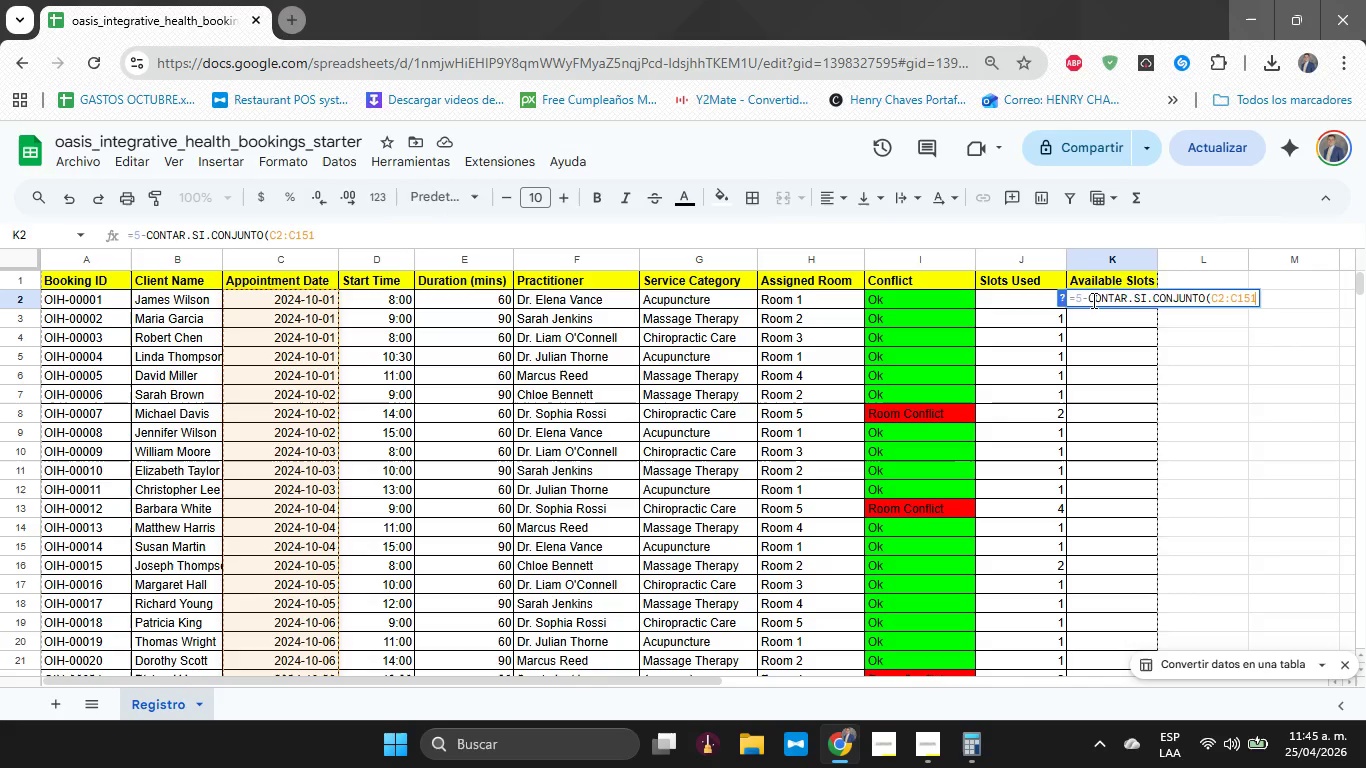 
type(<C2<D2>D151<D2()
 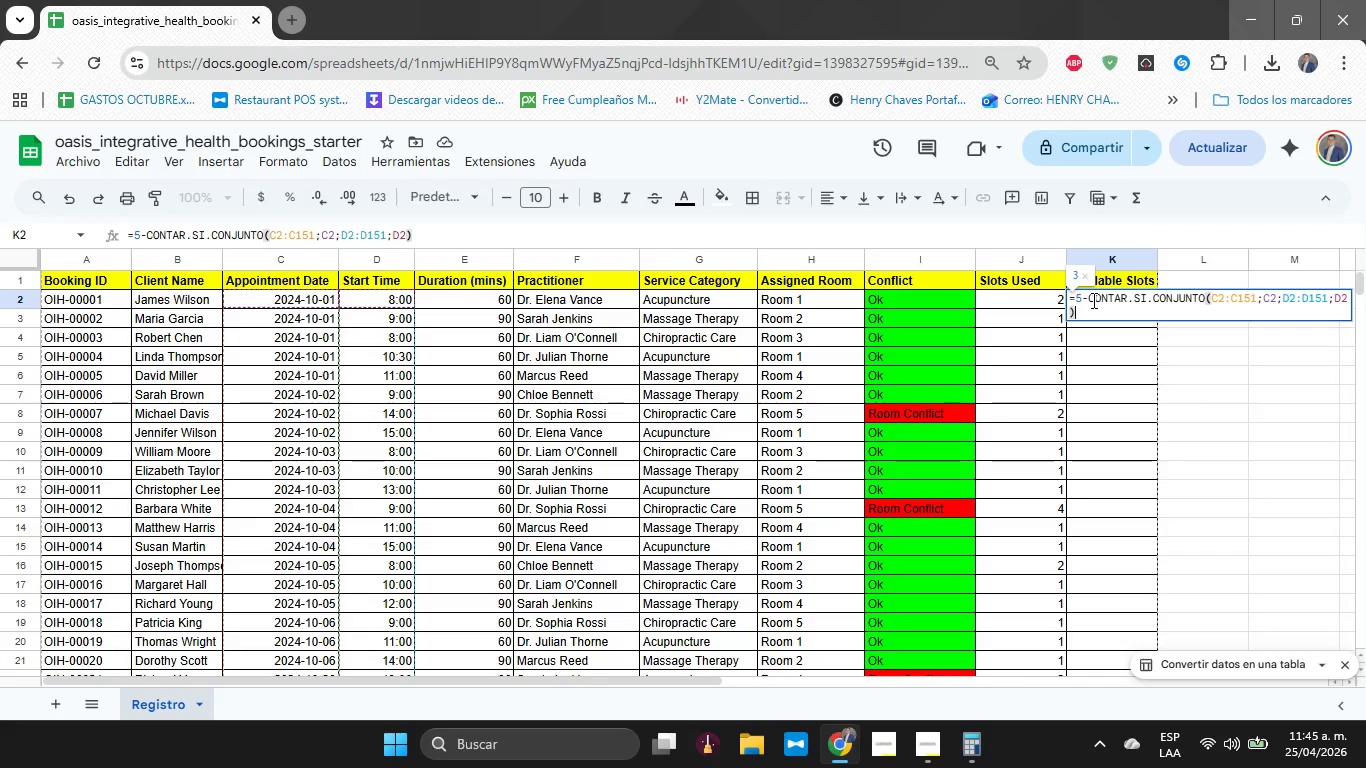 
key(Enter)
 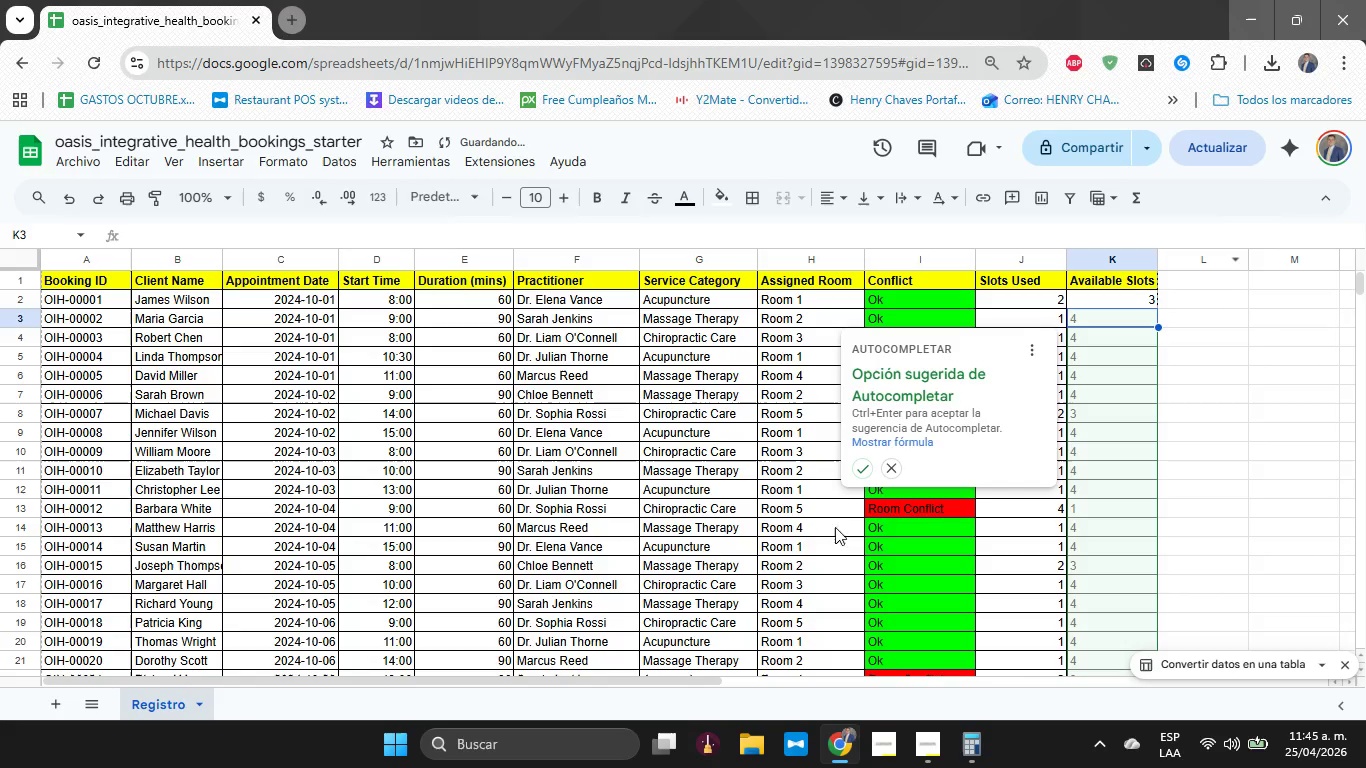 
left_click([857, 474])
 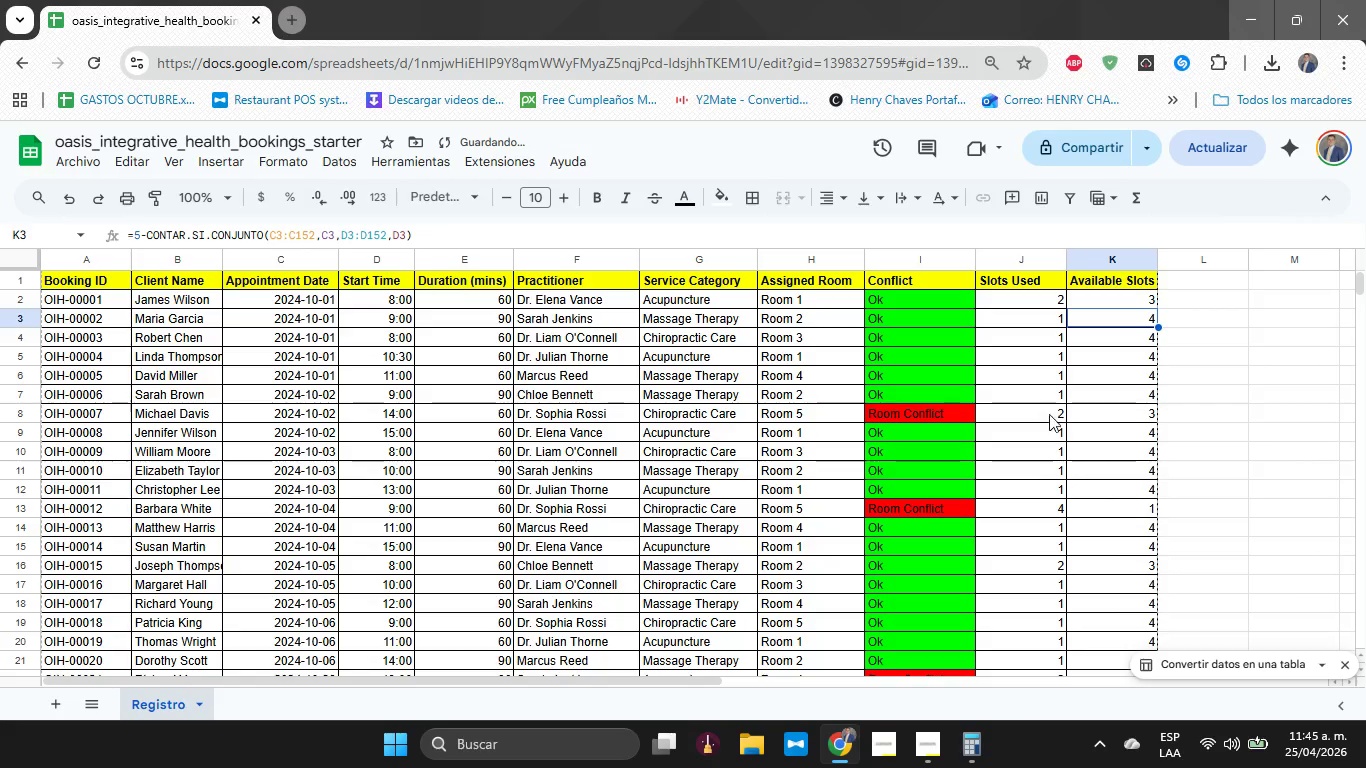 
scroll: coordinate [1078, 423], scroll_direction: up, amount: 6.0
 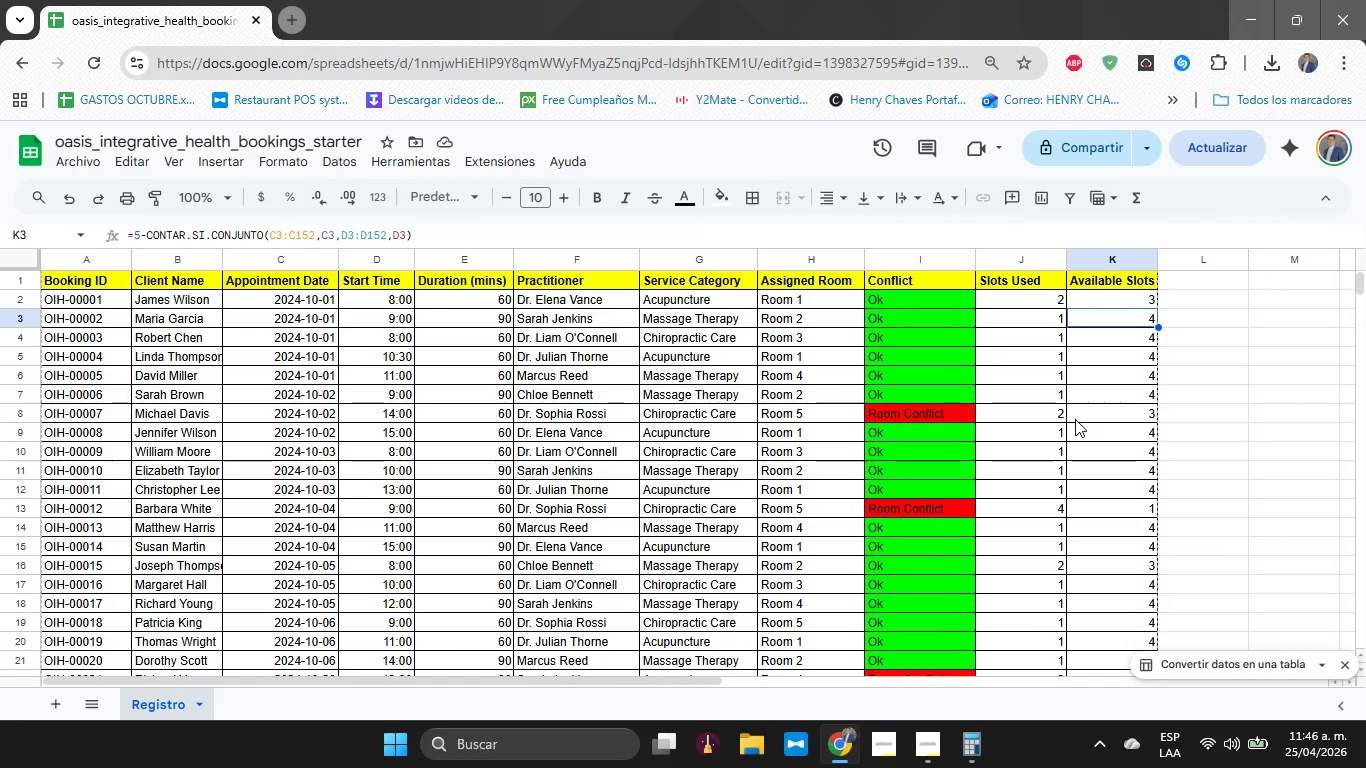 
left_click([1075, 419])
 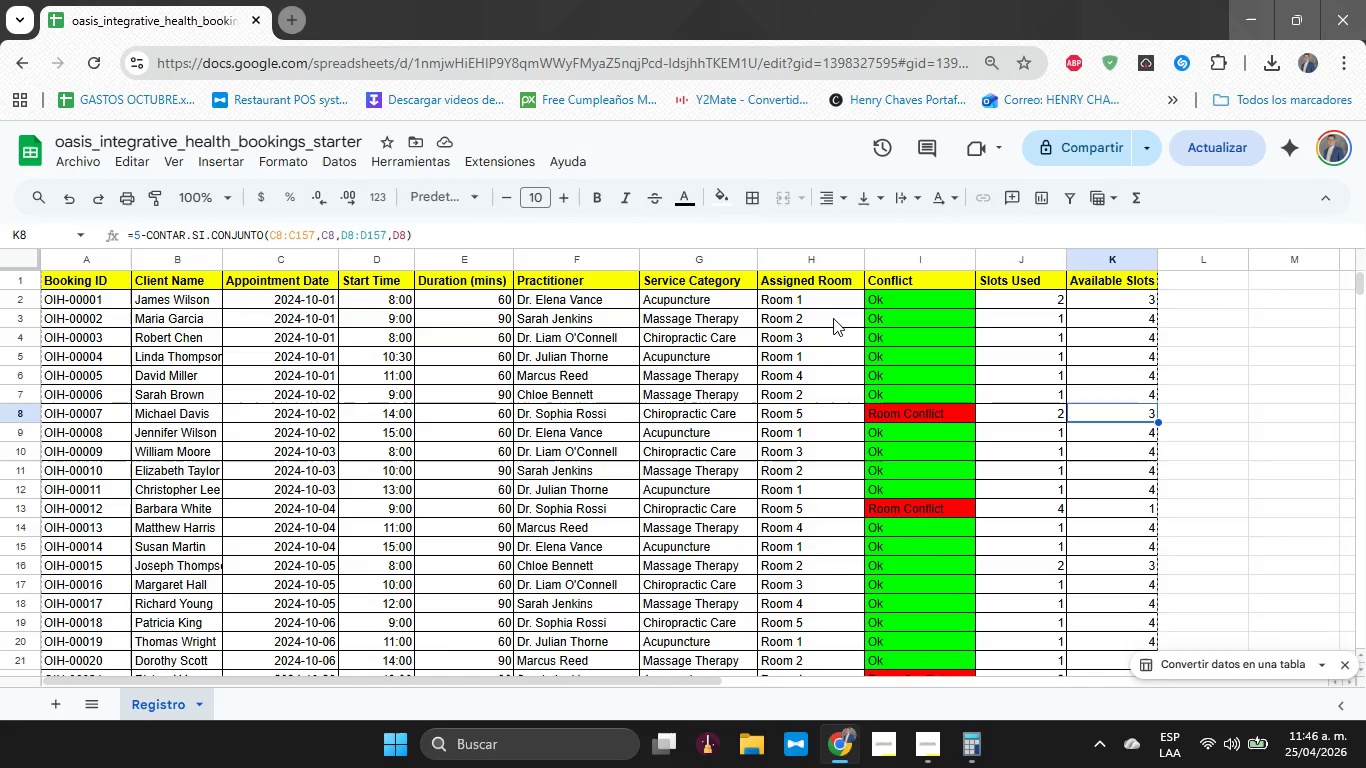 
left_click([810, 324])
 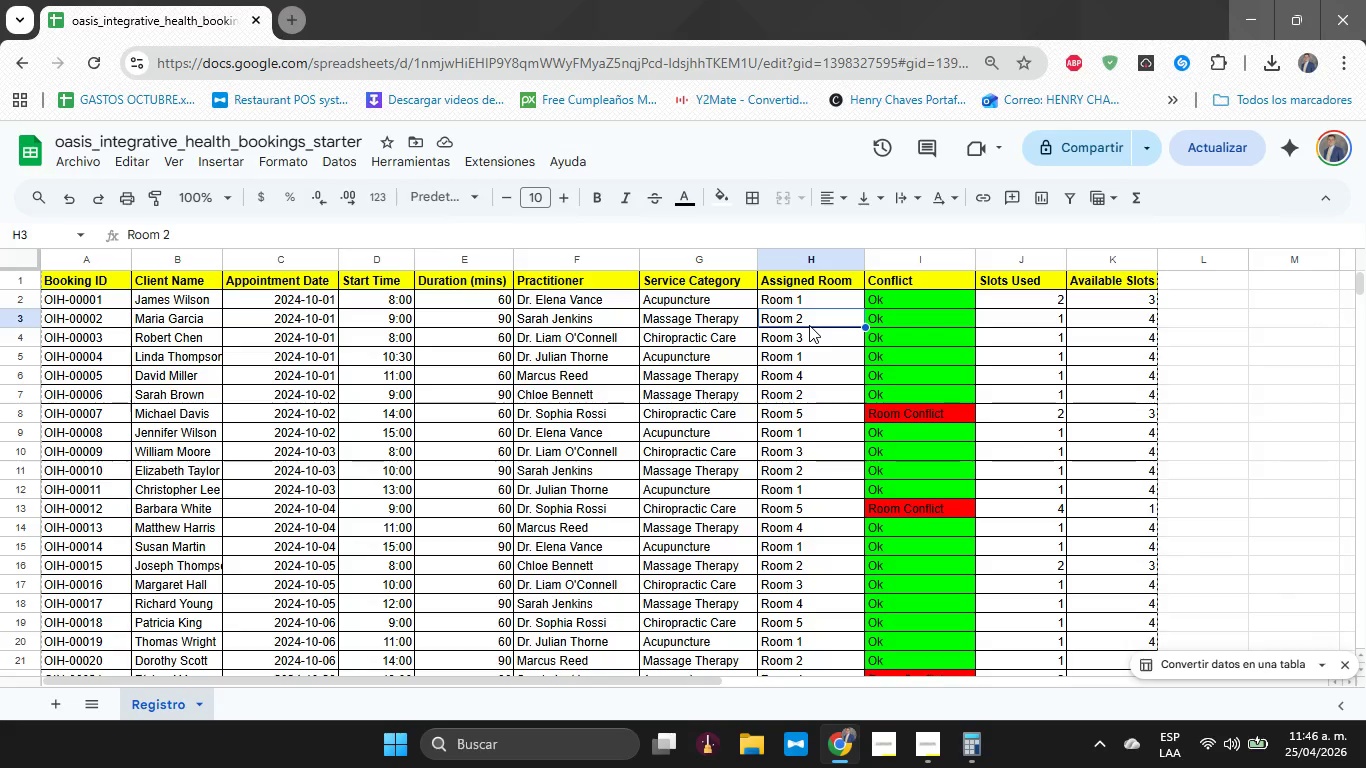 
wait(29.78)
 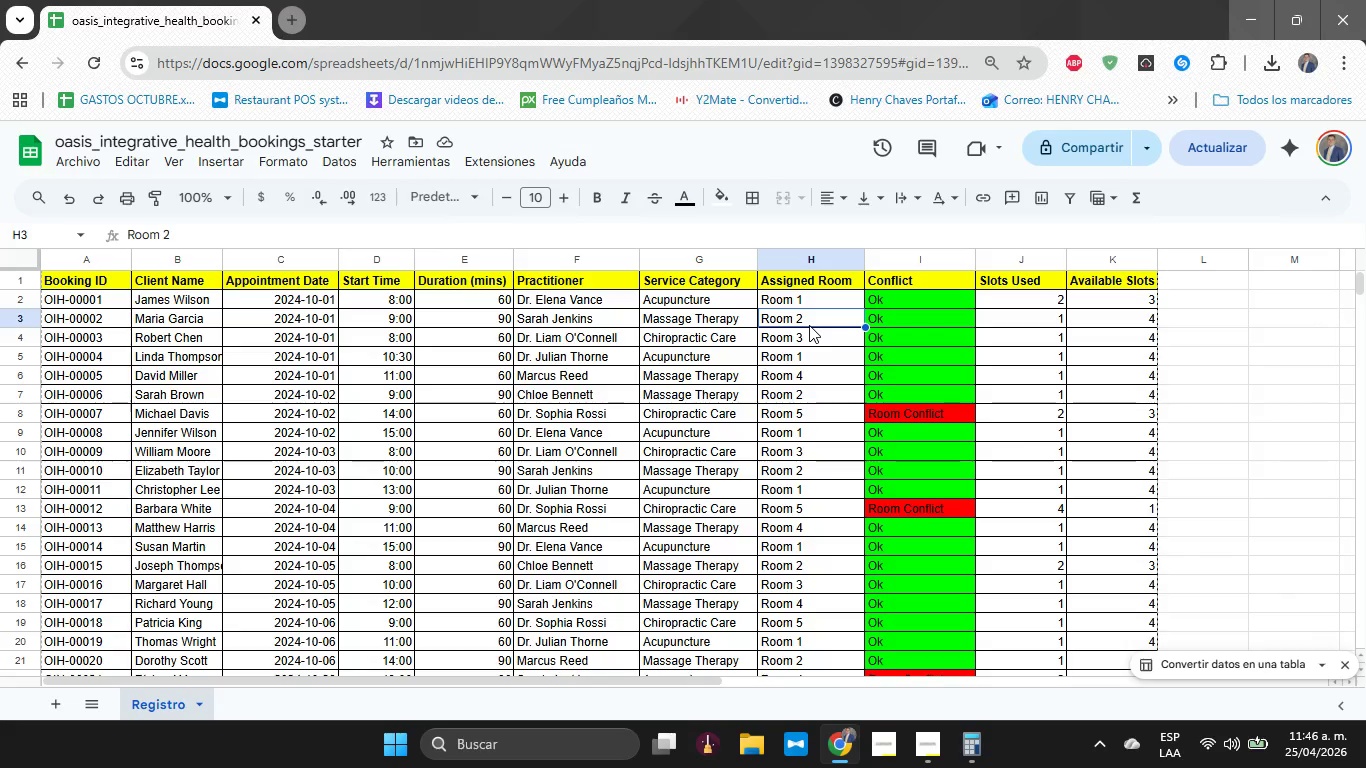 
key(ArrowRight)
 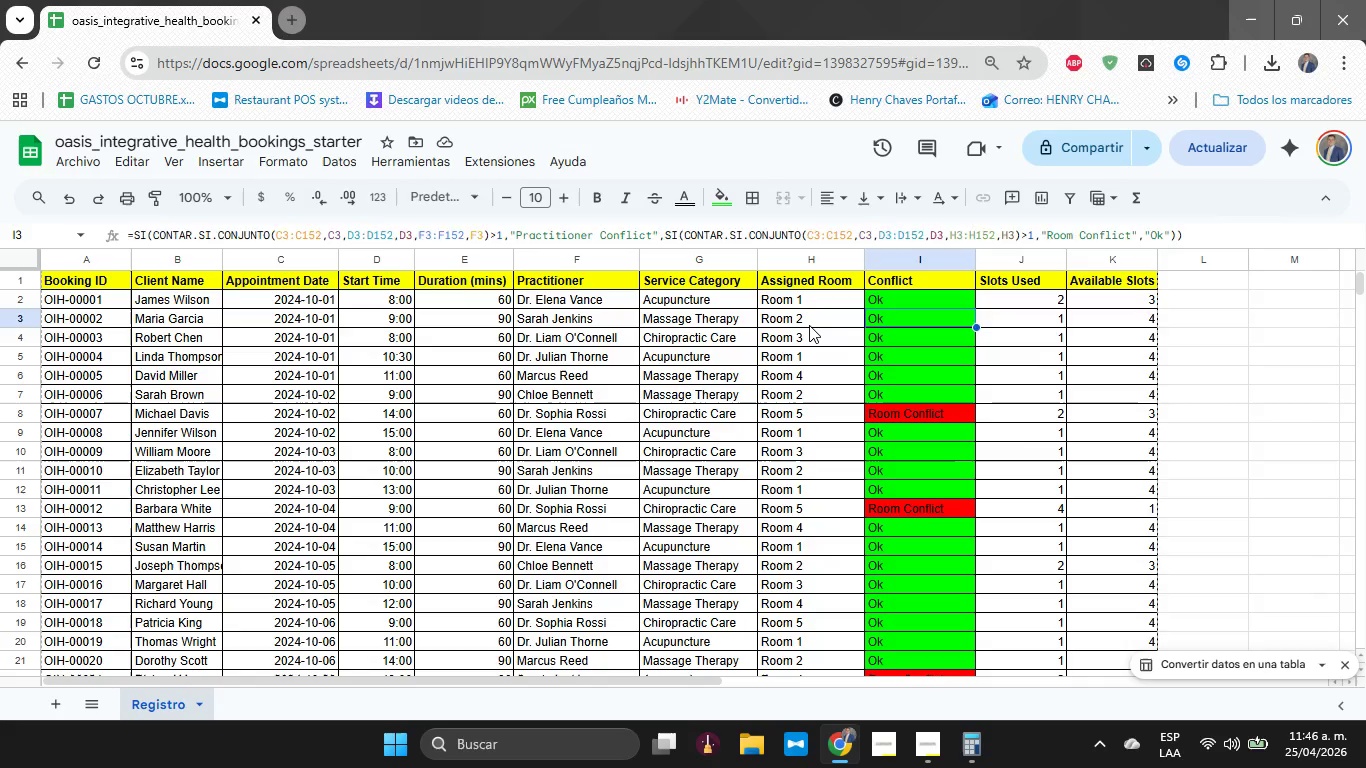 
key(ArrowRight)
 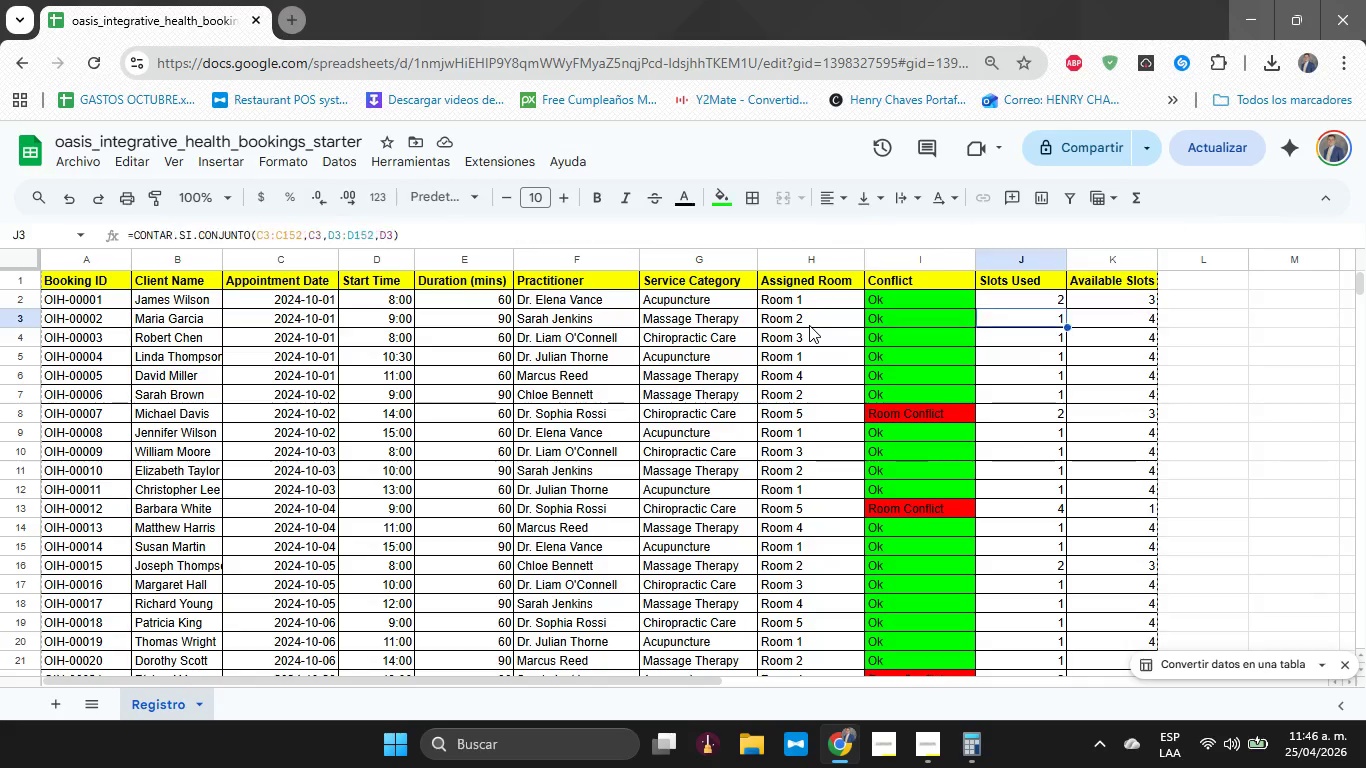 
key(ArrowRight)
 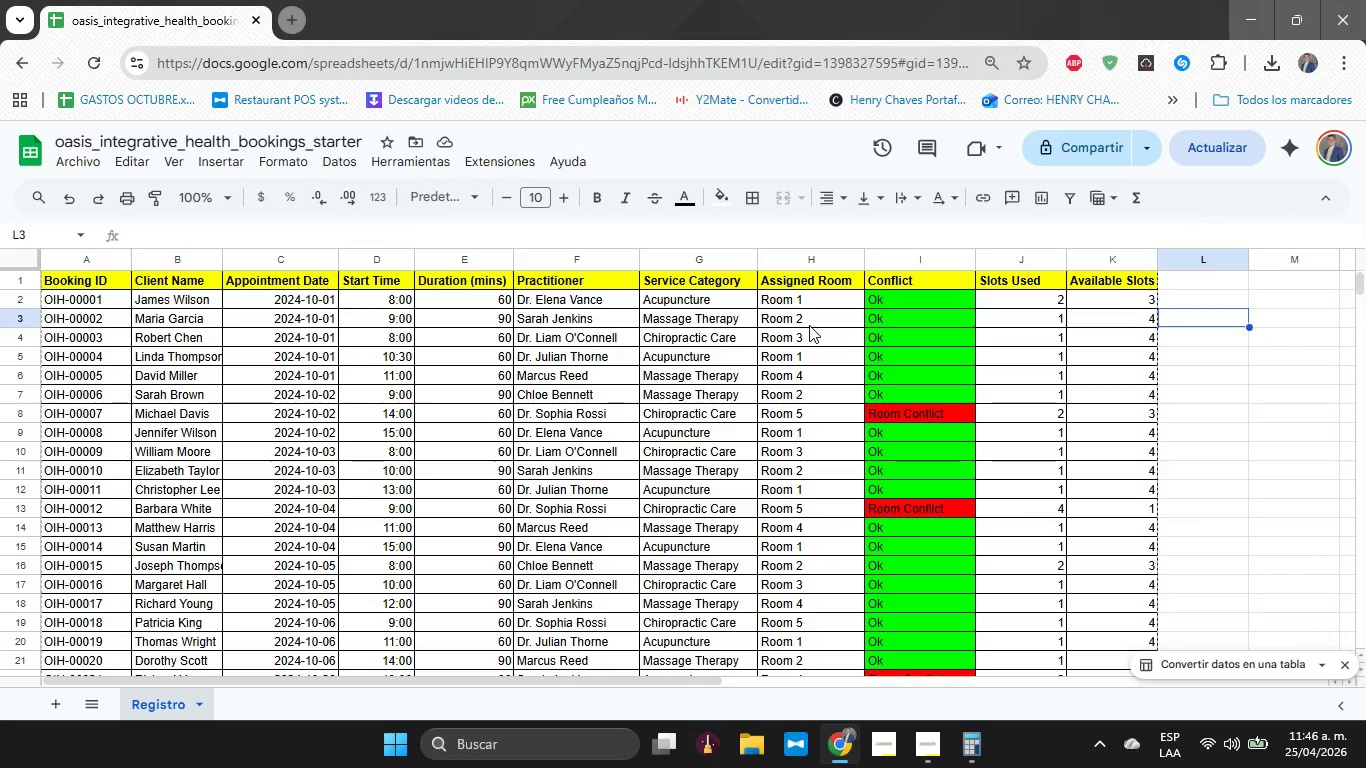 
key(ArrowRight)
 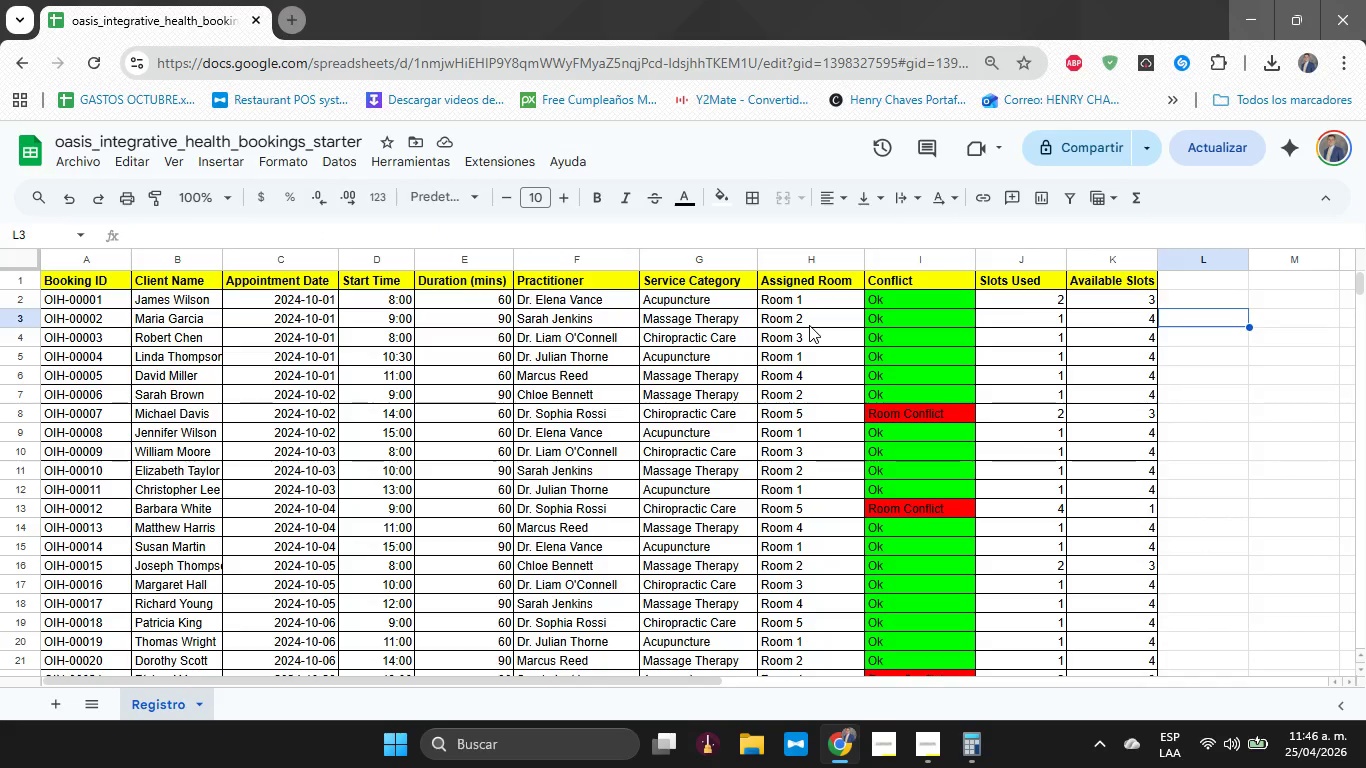 
key(ArrowUp)
 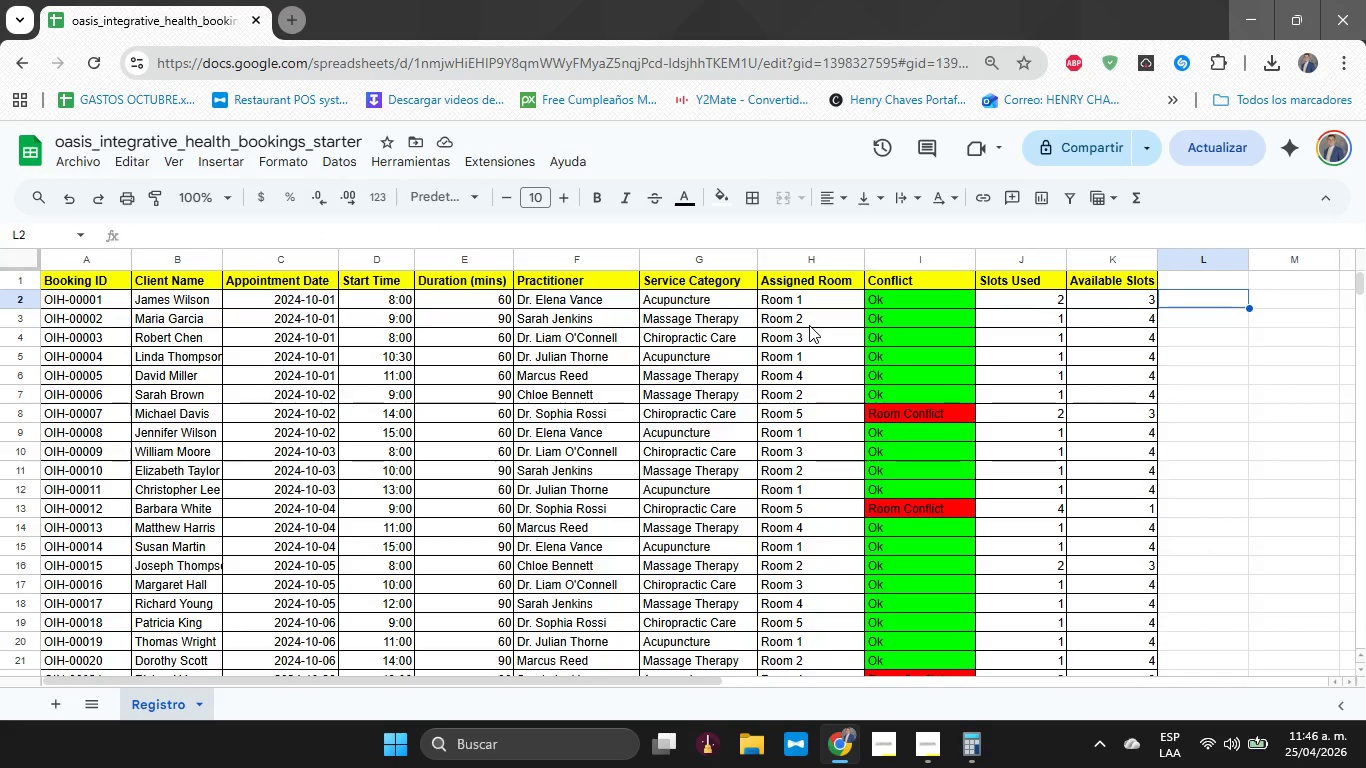 
key(ArrowUp)
 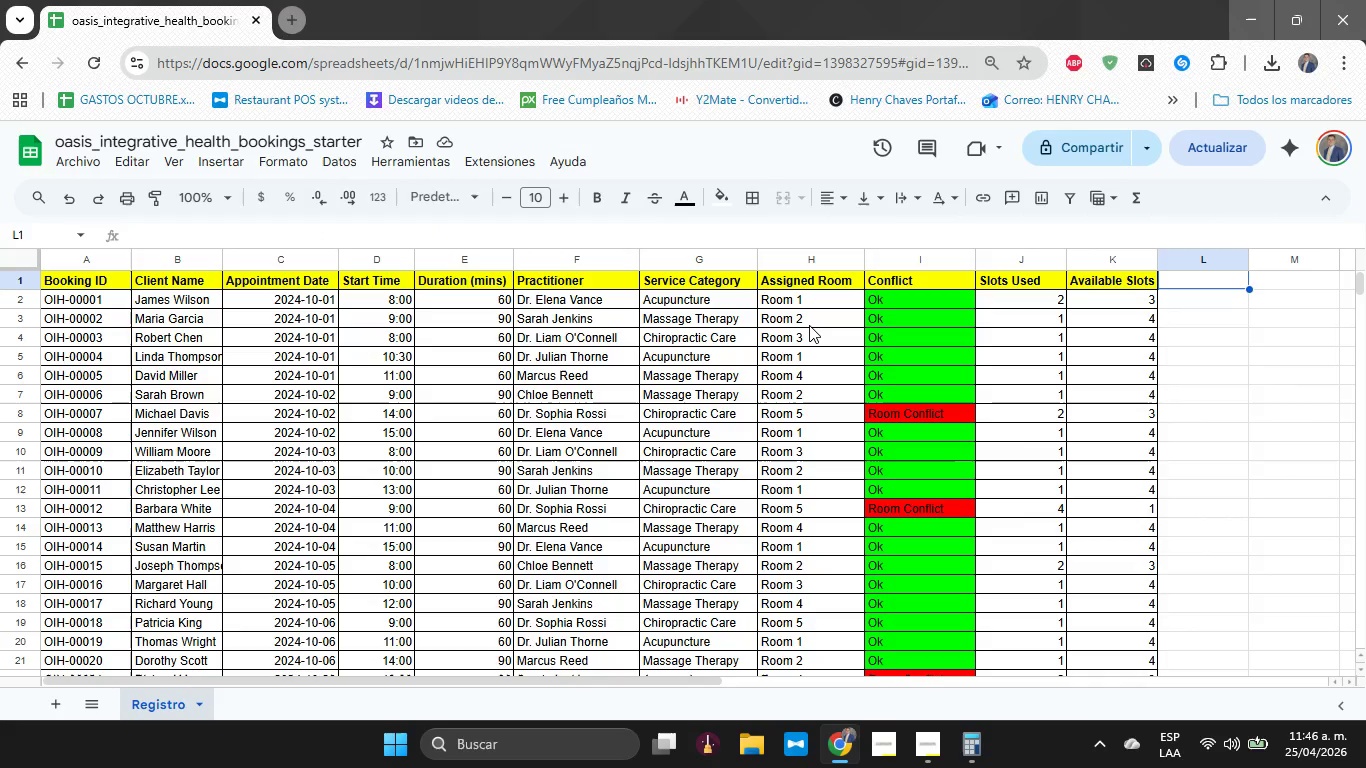 
wait(7.0)
 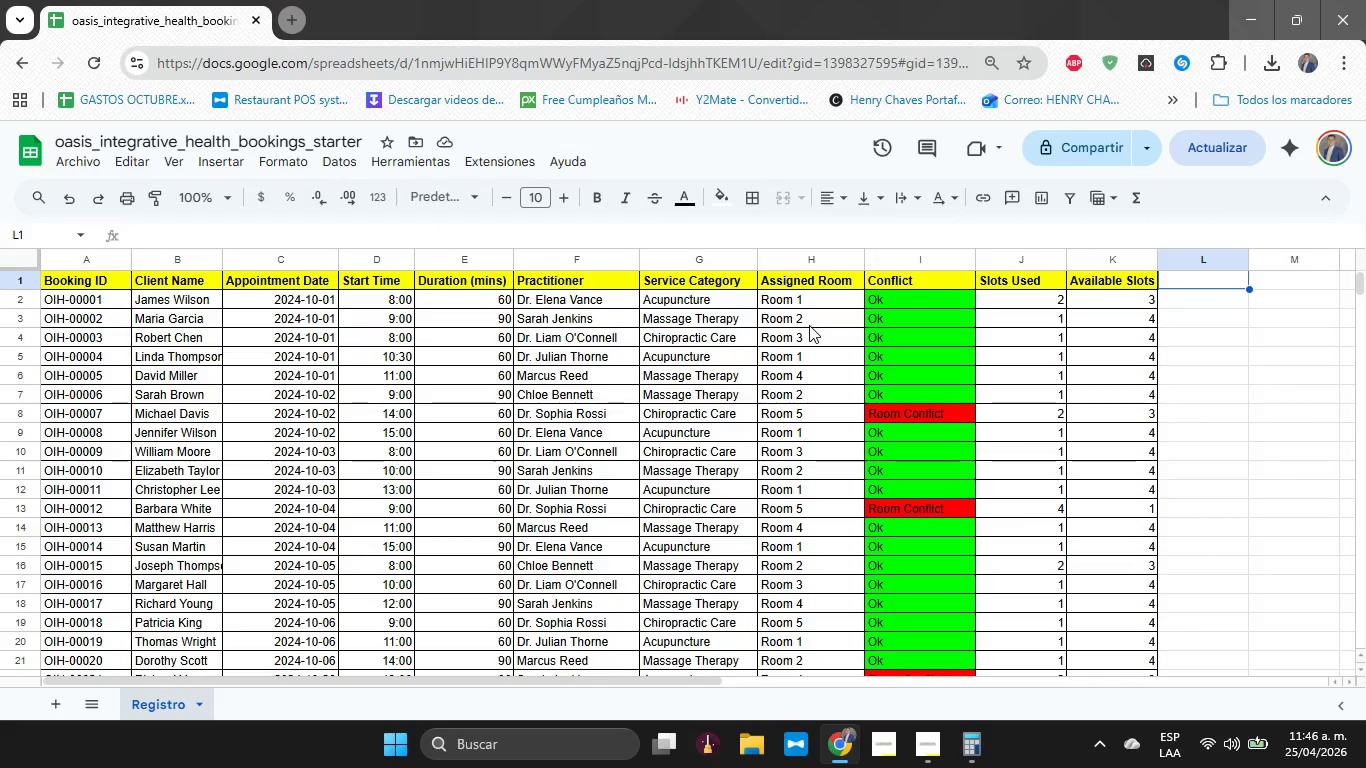 
type(Capacoty)
key(Backspace)
key(Backspace)
key(Backspace)
type(ir)
key(Backspace)
type(ty Status)
 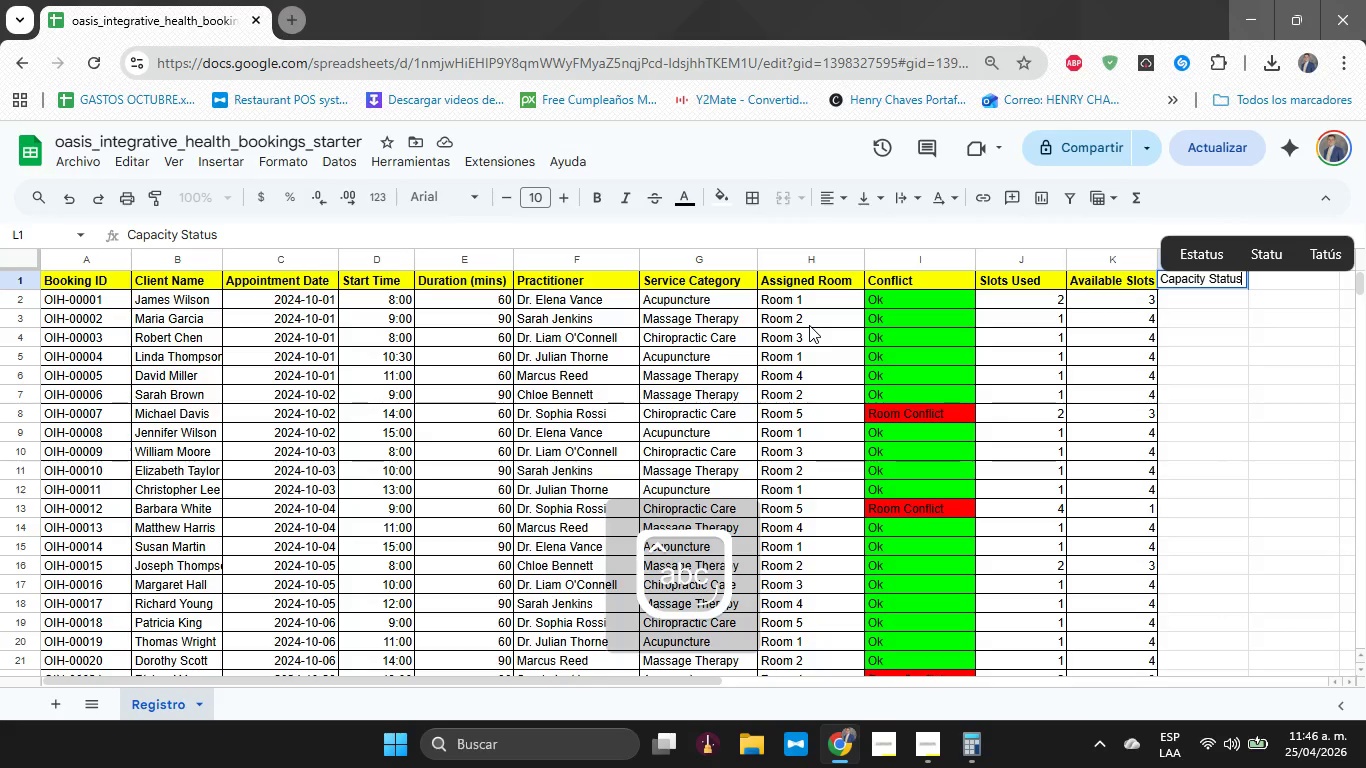 
key(Enter)
 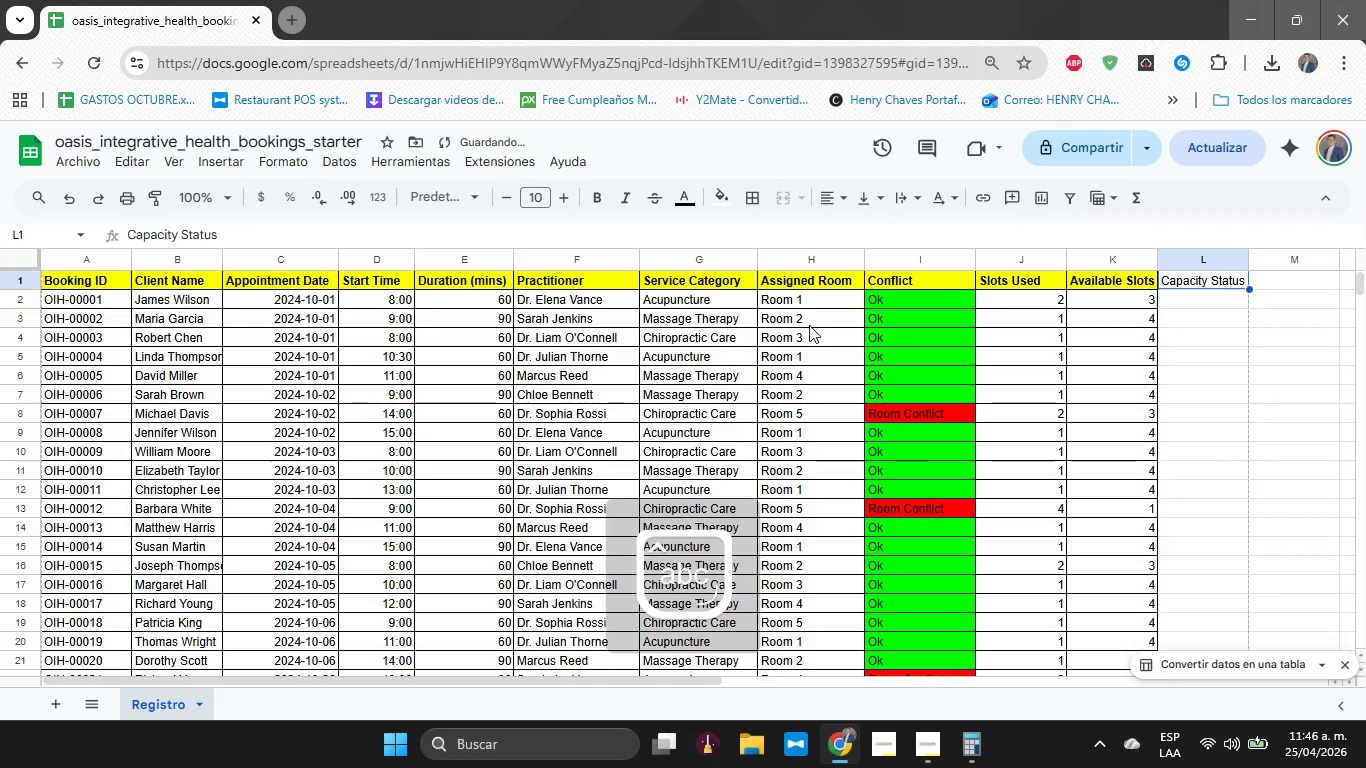 
key(ArrowUp)
 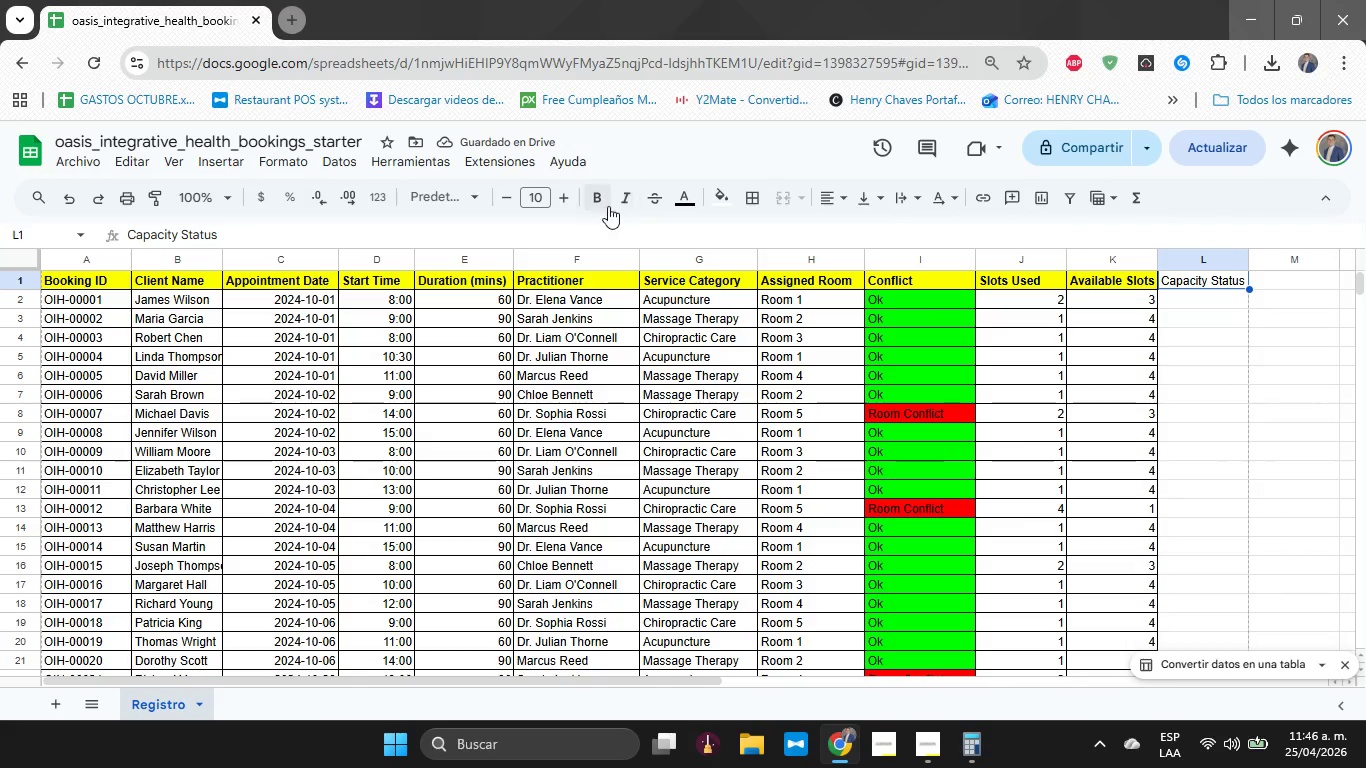 
left_click([591, 203])
 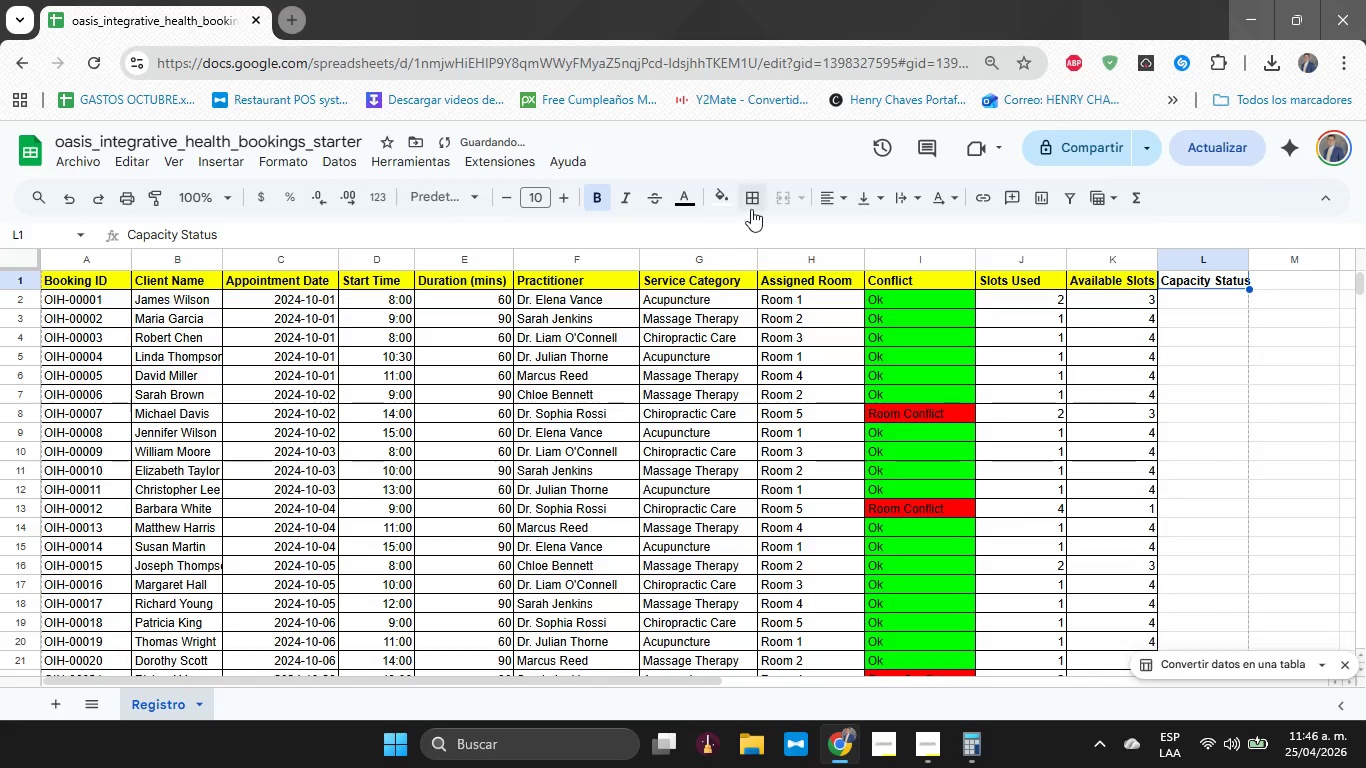 
left_click([750, 203])
 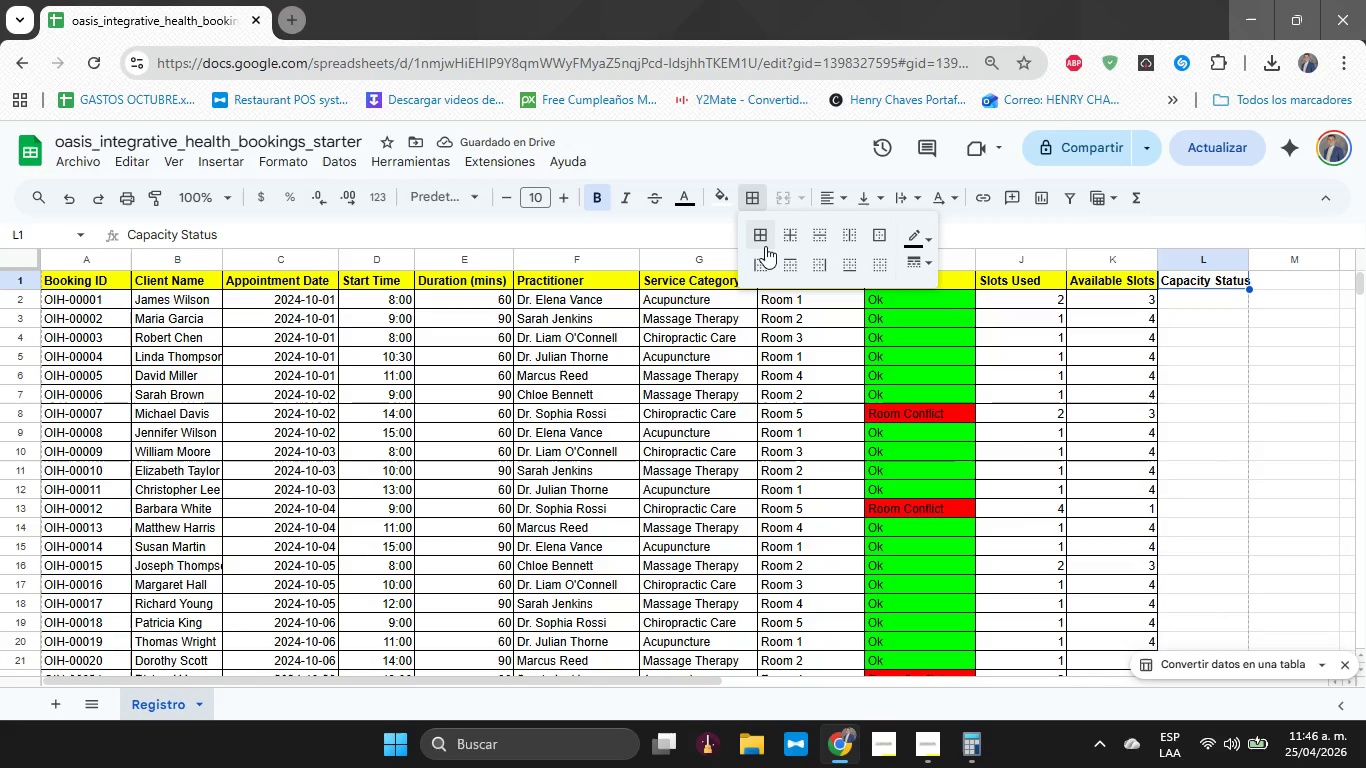 
left_click([762, 244])
 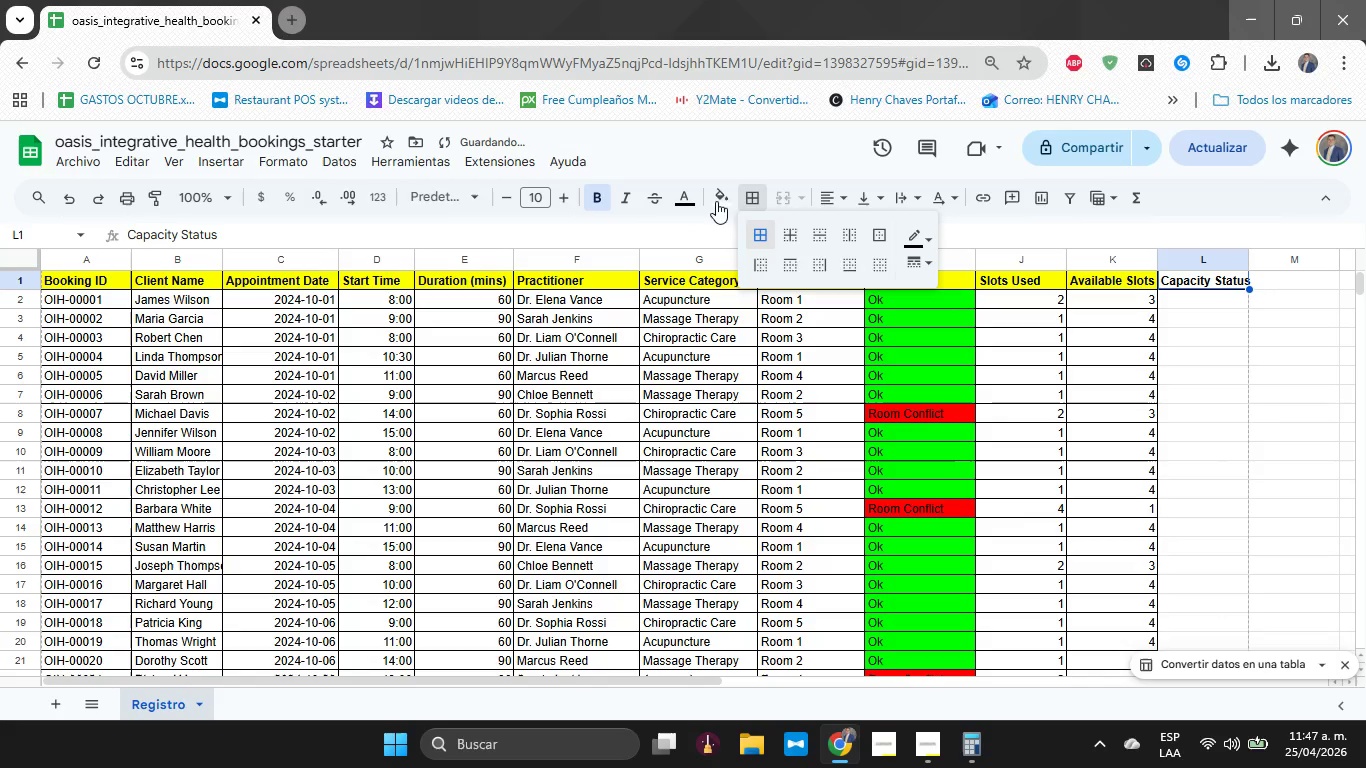 
left_click([731, 200])
 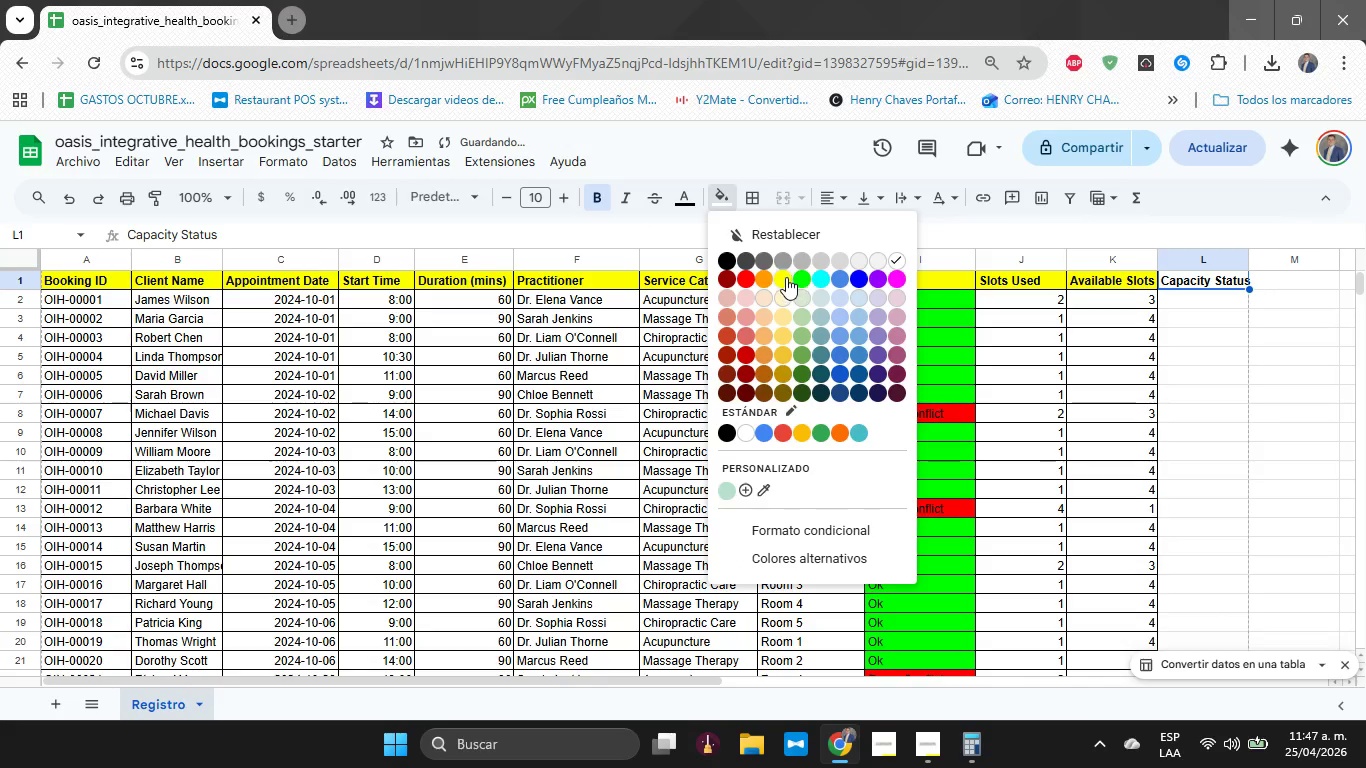 
left_click([786, 277])
 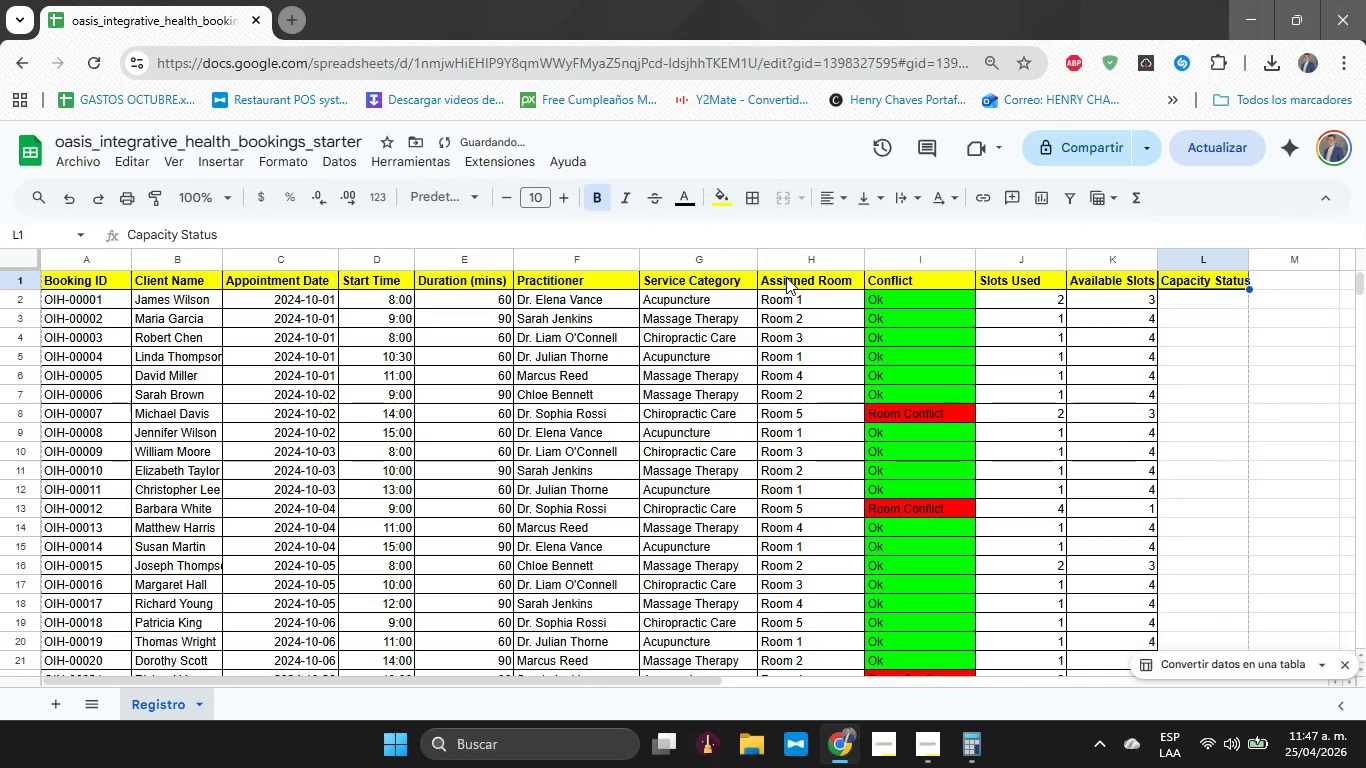 
key(Control+A)
 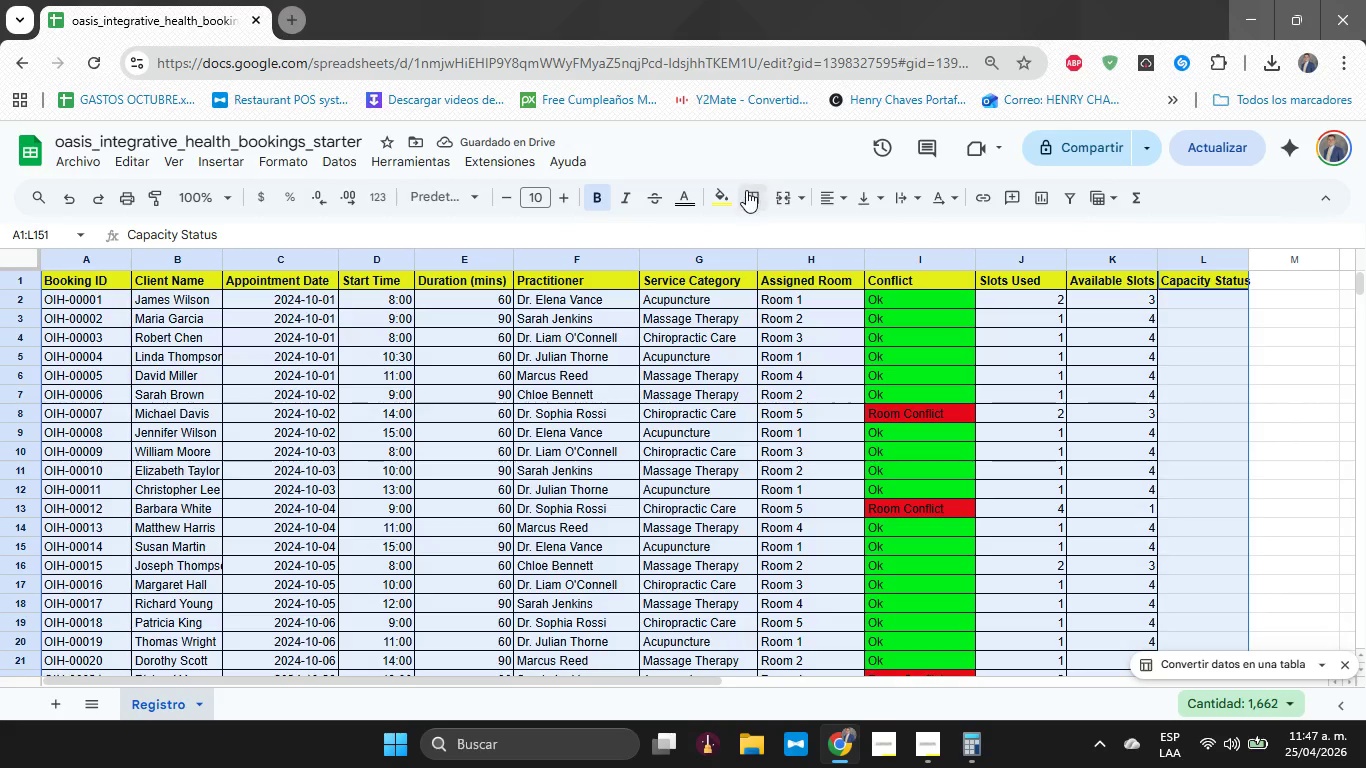 
left_click([744, 196])
 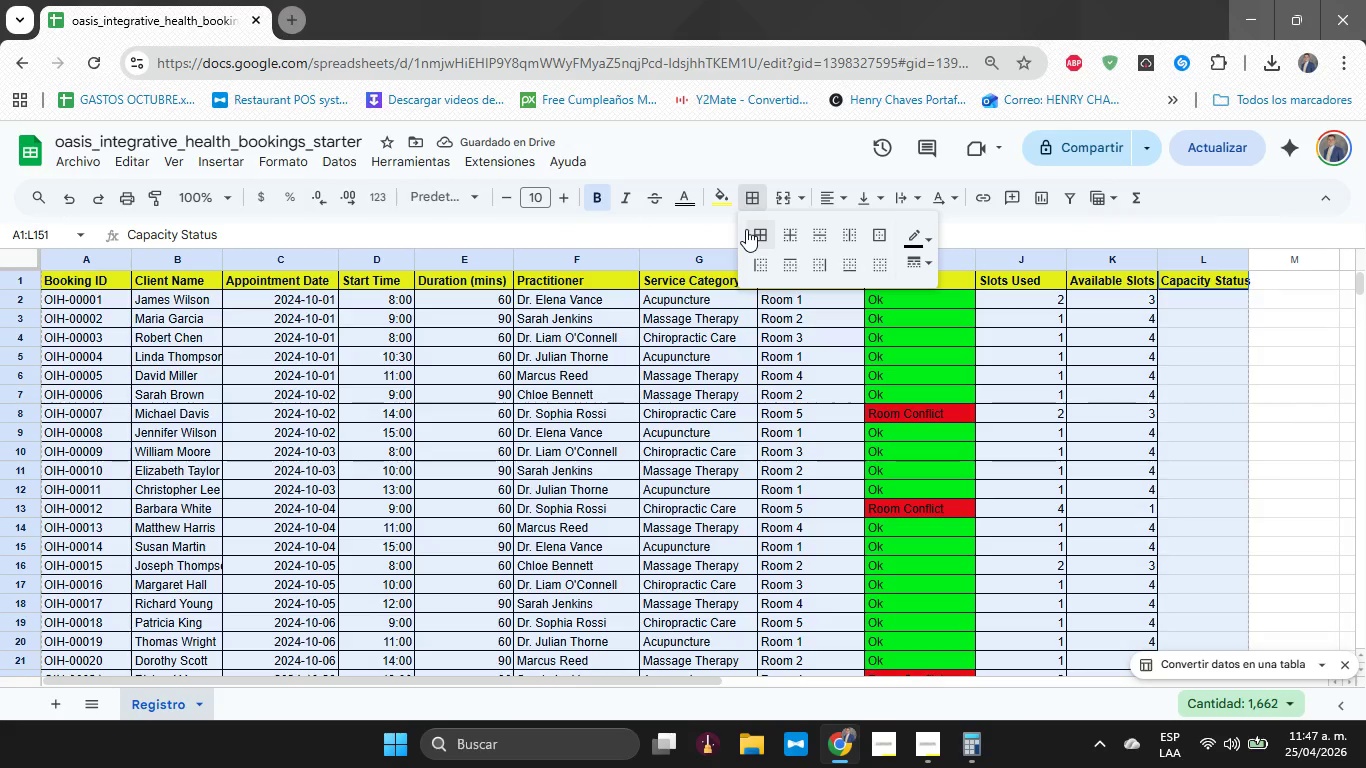 
double_click([746, 229])
 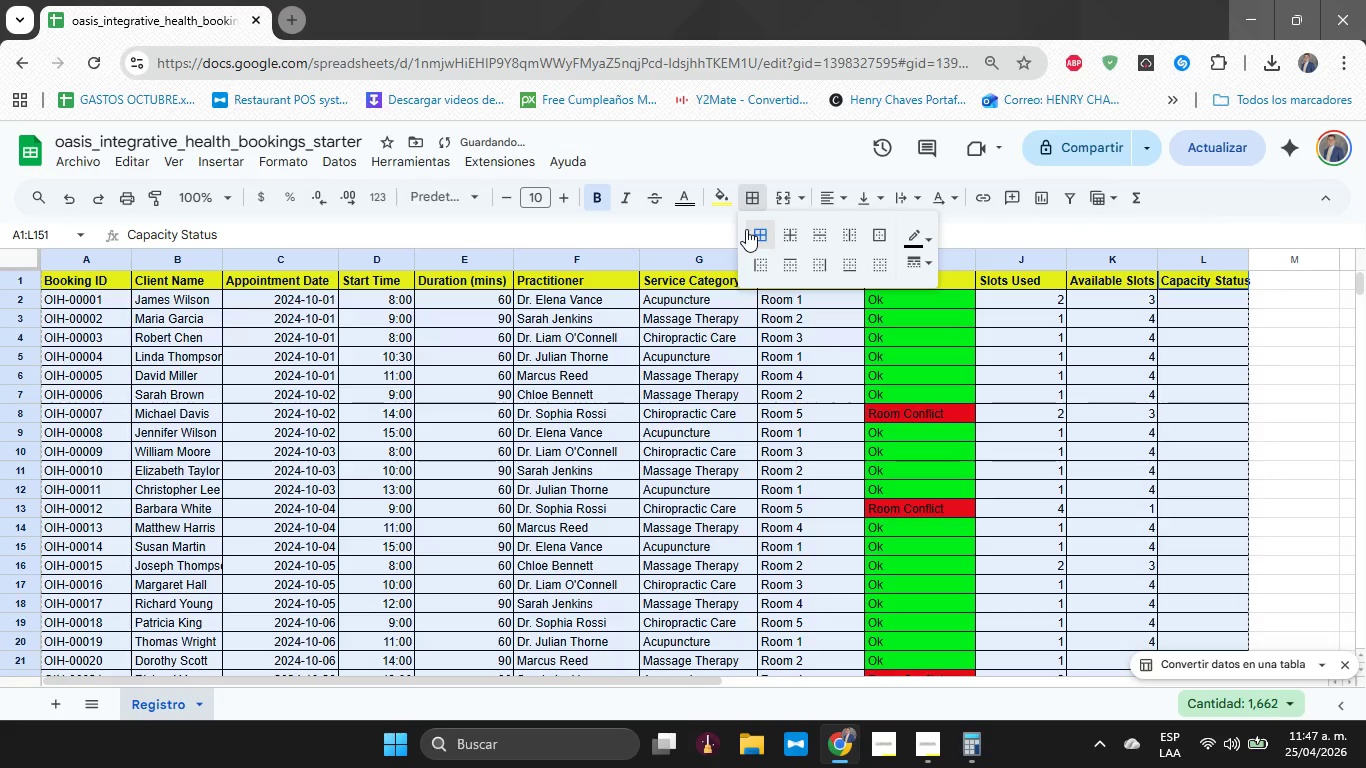 
left_click([746, 229])
 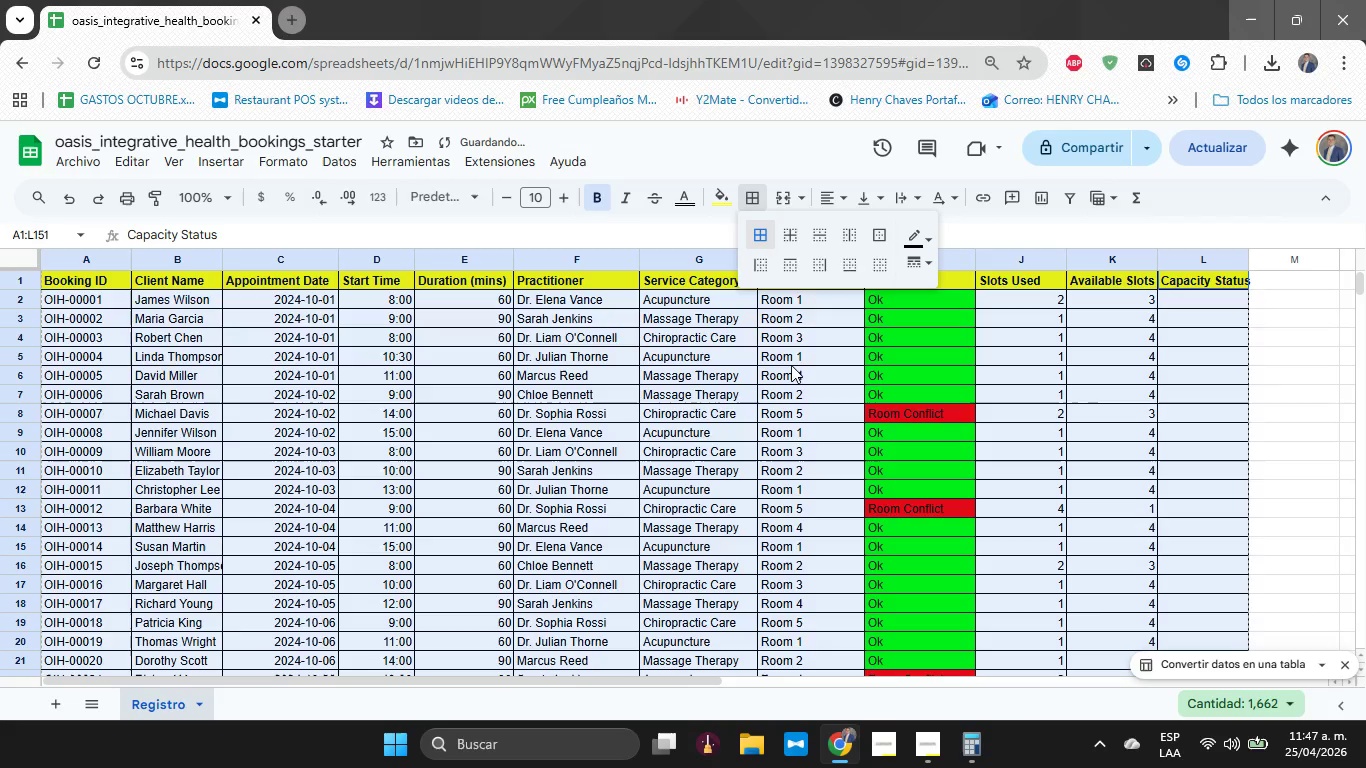 
left_click([791, 365])
 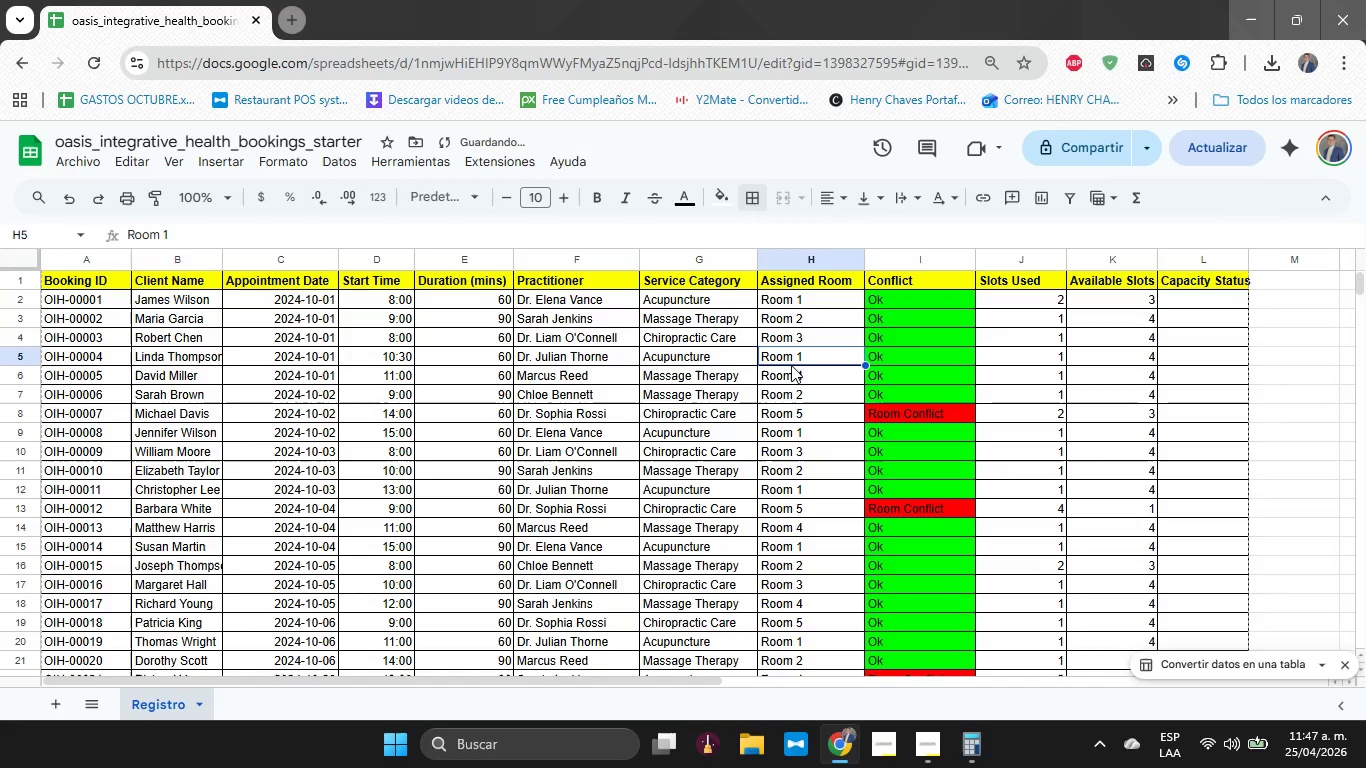 
key(ArrowRight)
 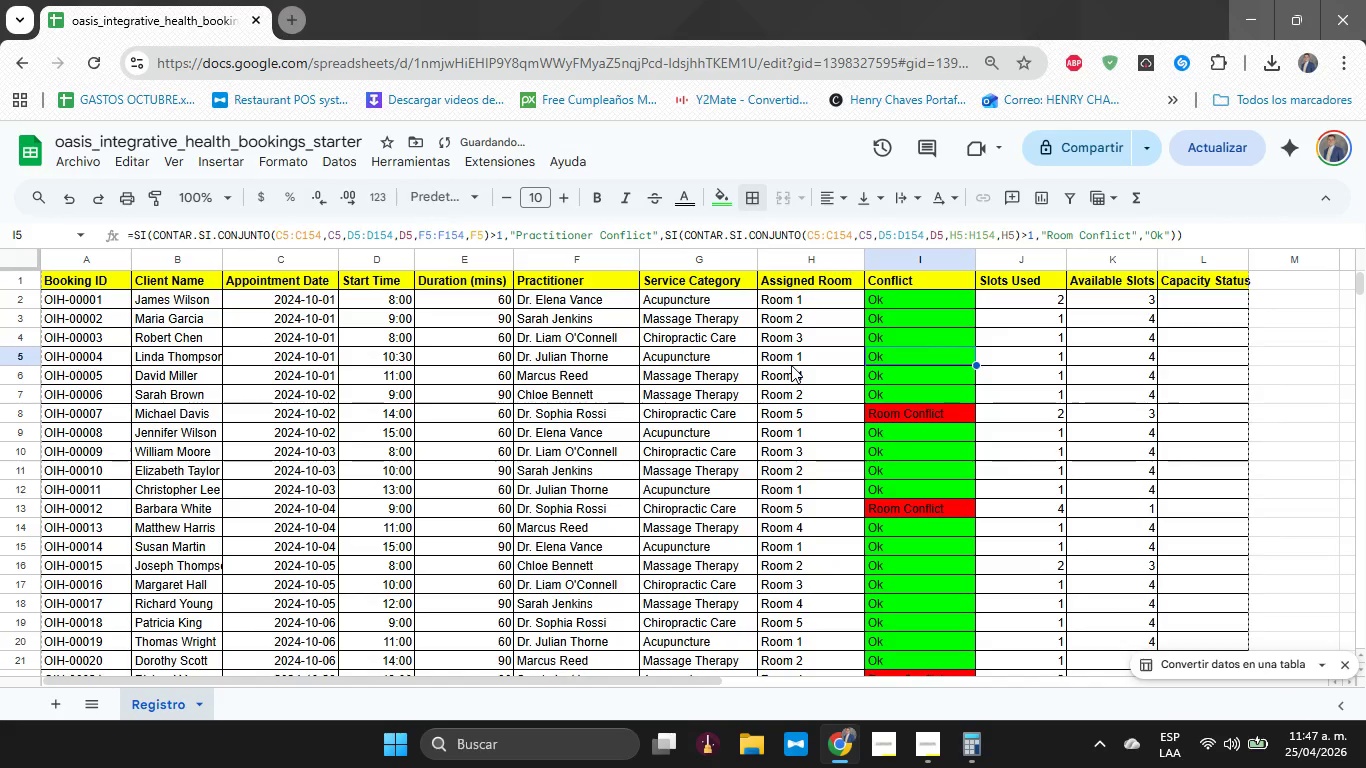 
key(ArrowRight)
 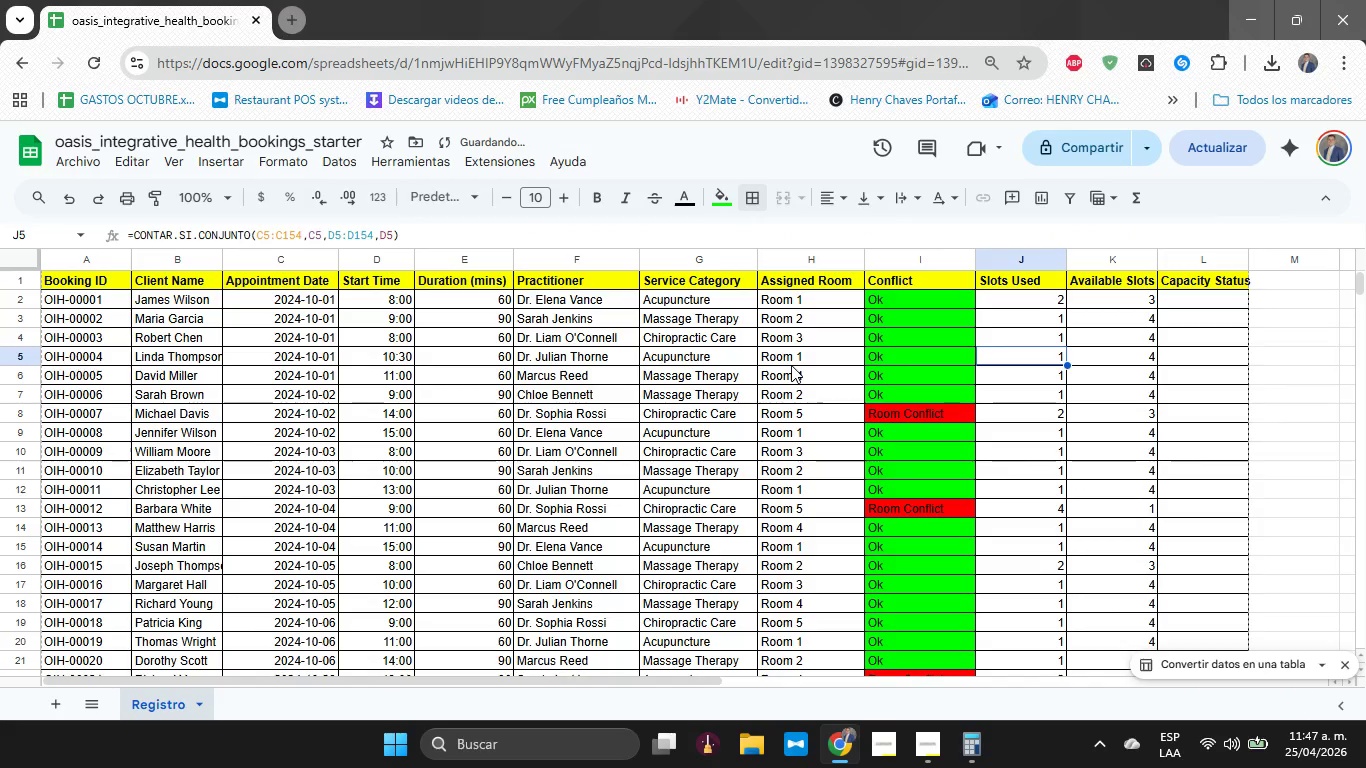 
key(ArrowRight)
 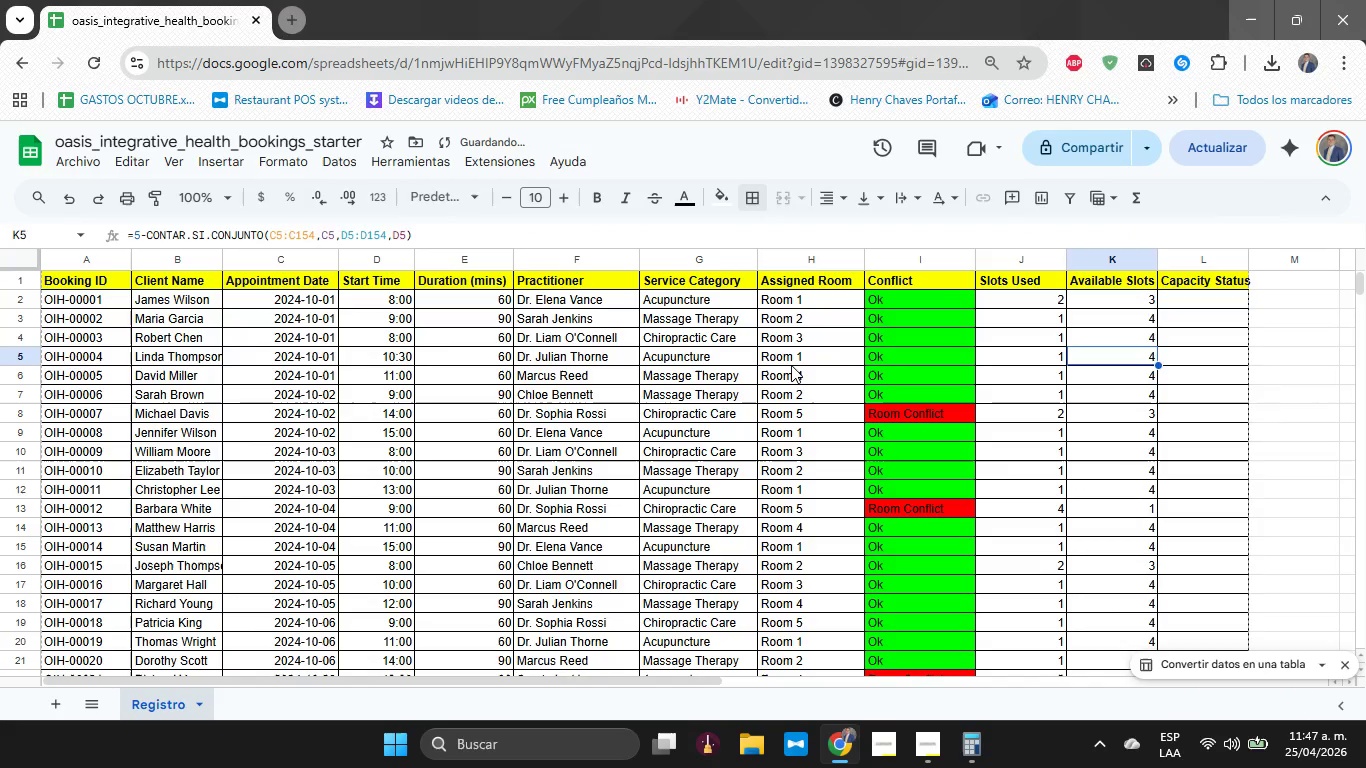 
key(ArrowUp)
 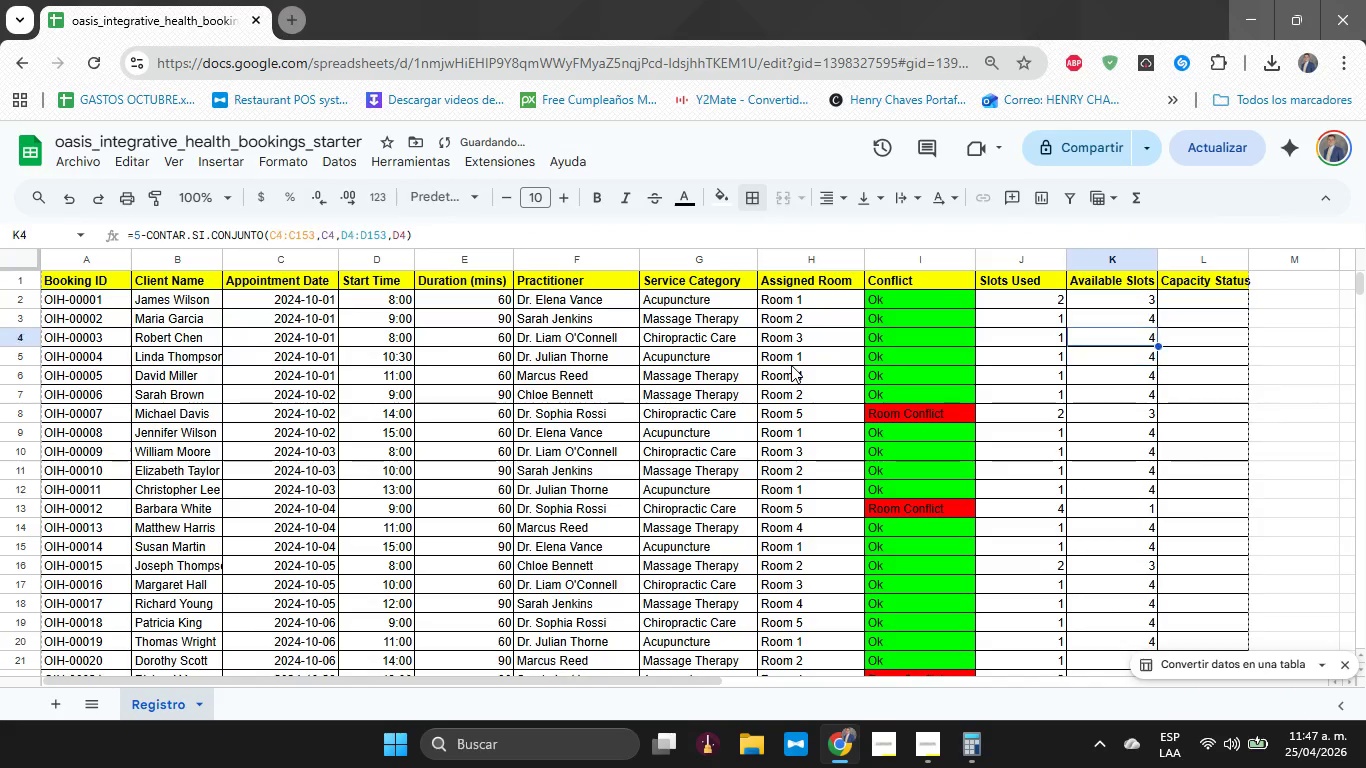 
key(ArrowUp)
 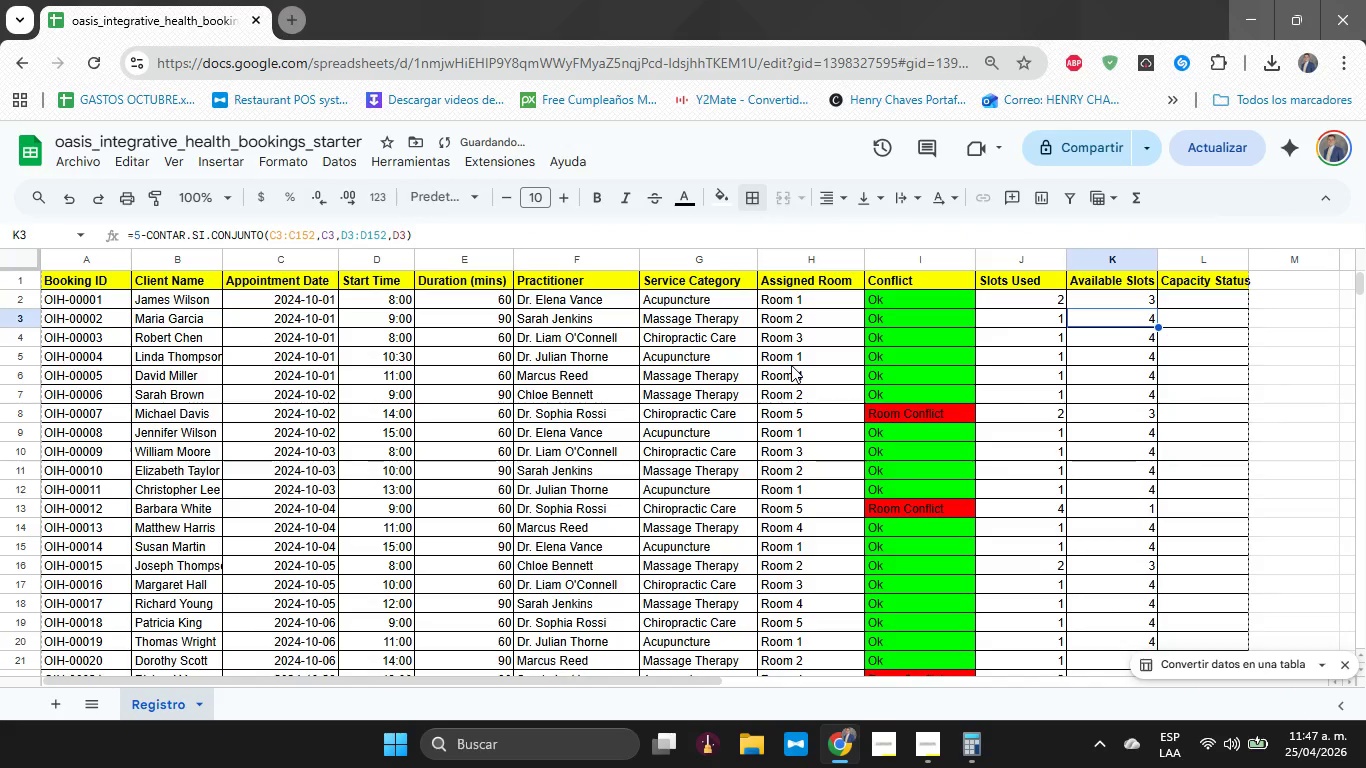 
key(ArrowRight)
 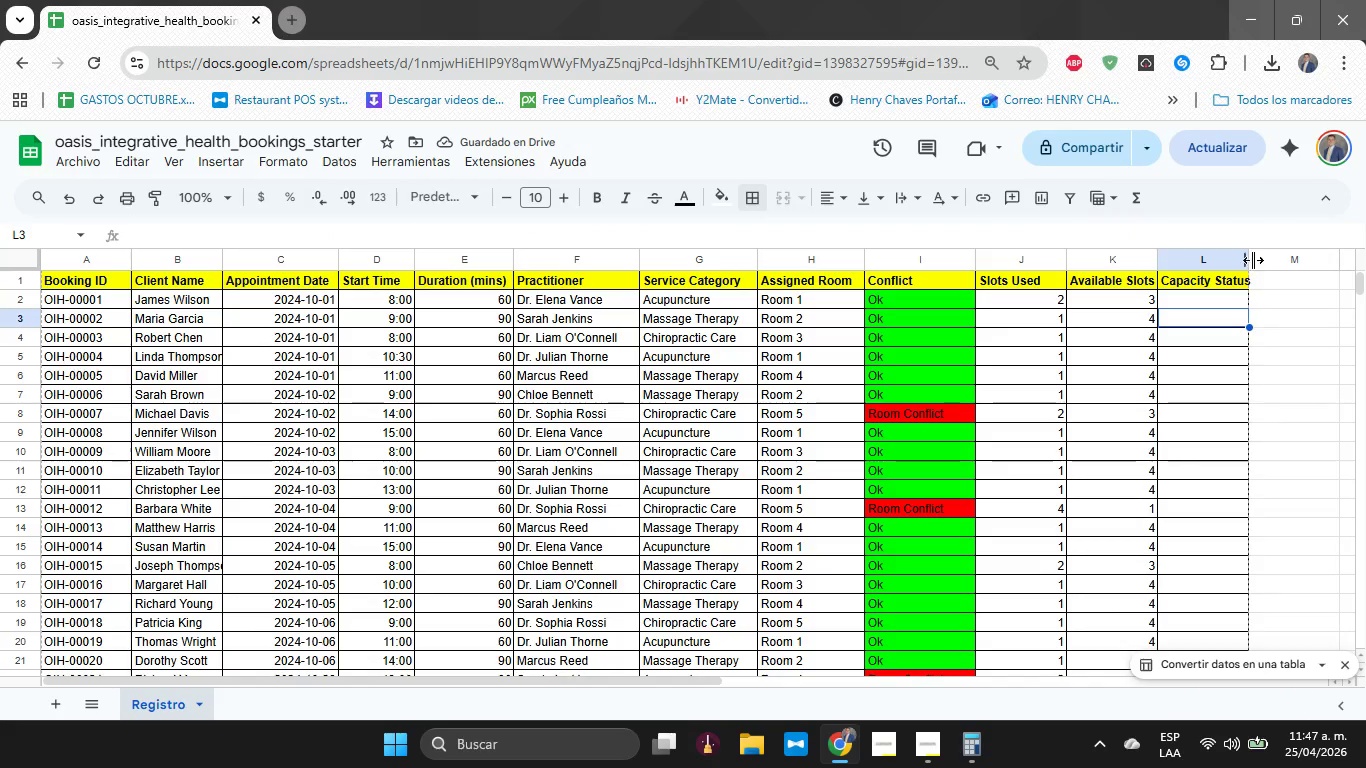 
left_click_drag(start_coordinate=[1250, 258], to_coordinate=[1262, 267])
 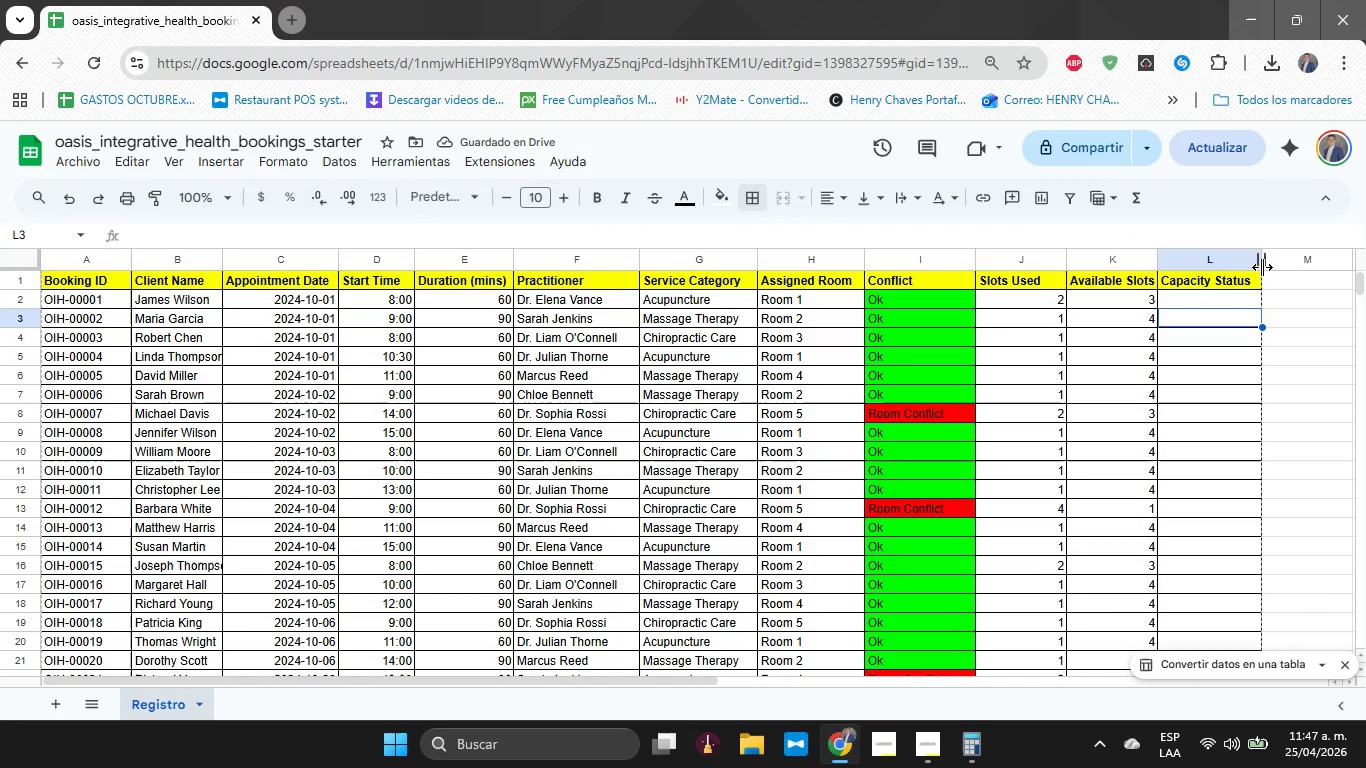 
wait(9.33)
 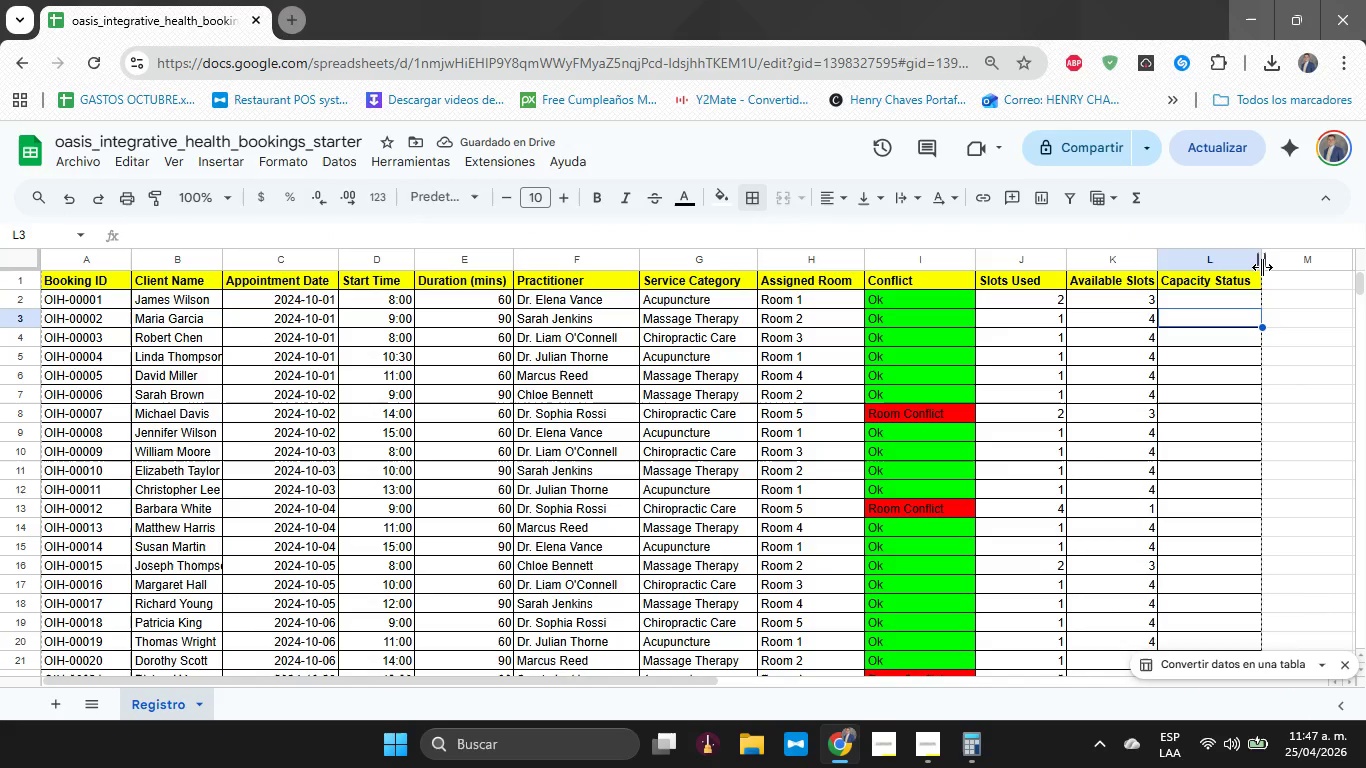 
key(ArrowUp)
 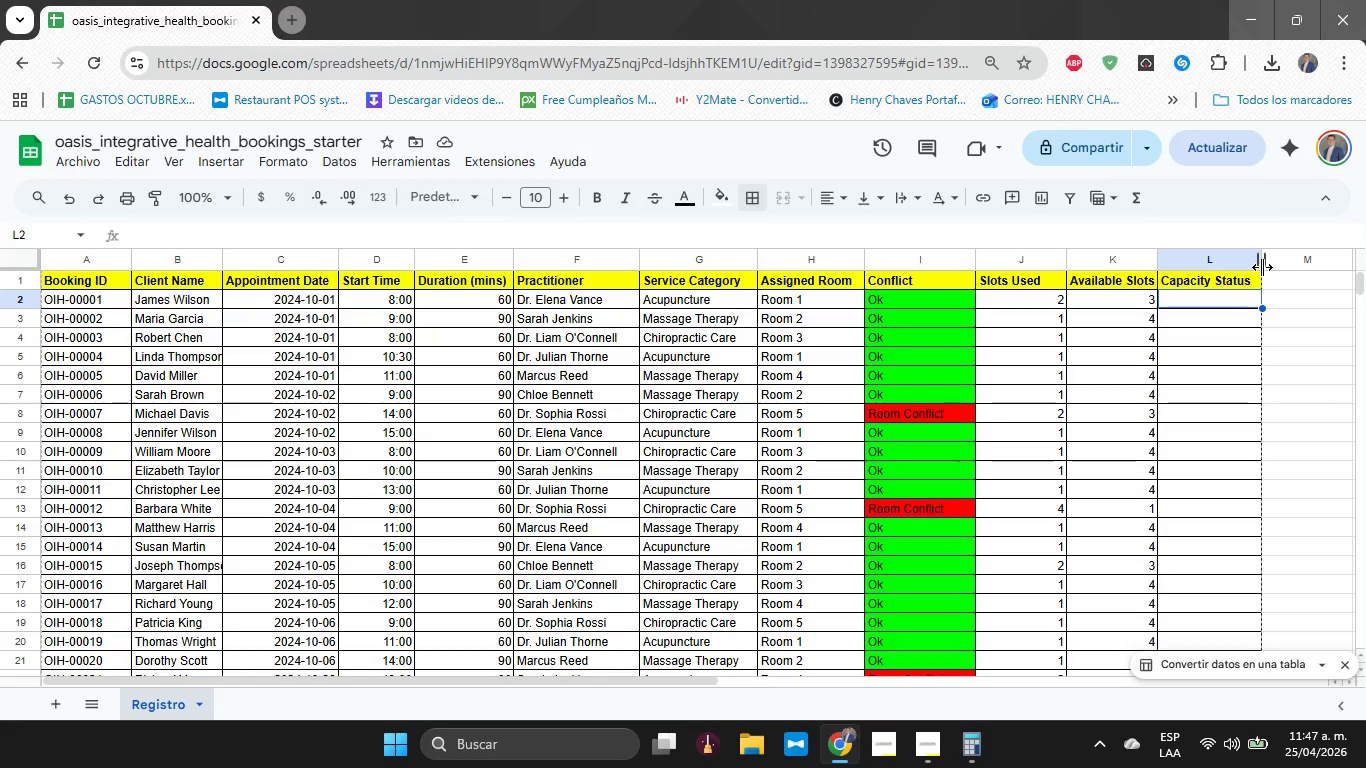 
wait(5.95)
 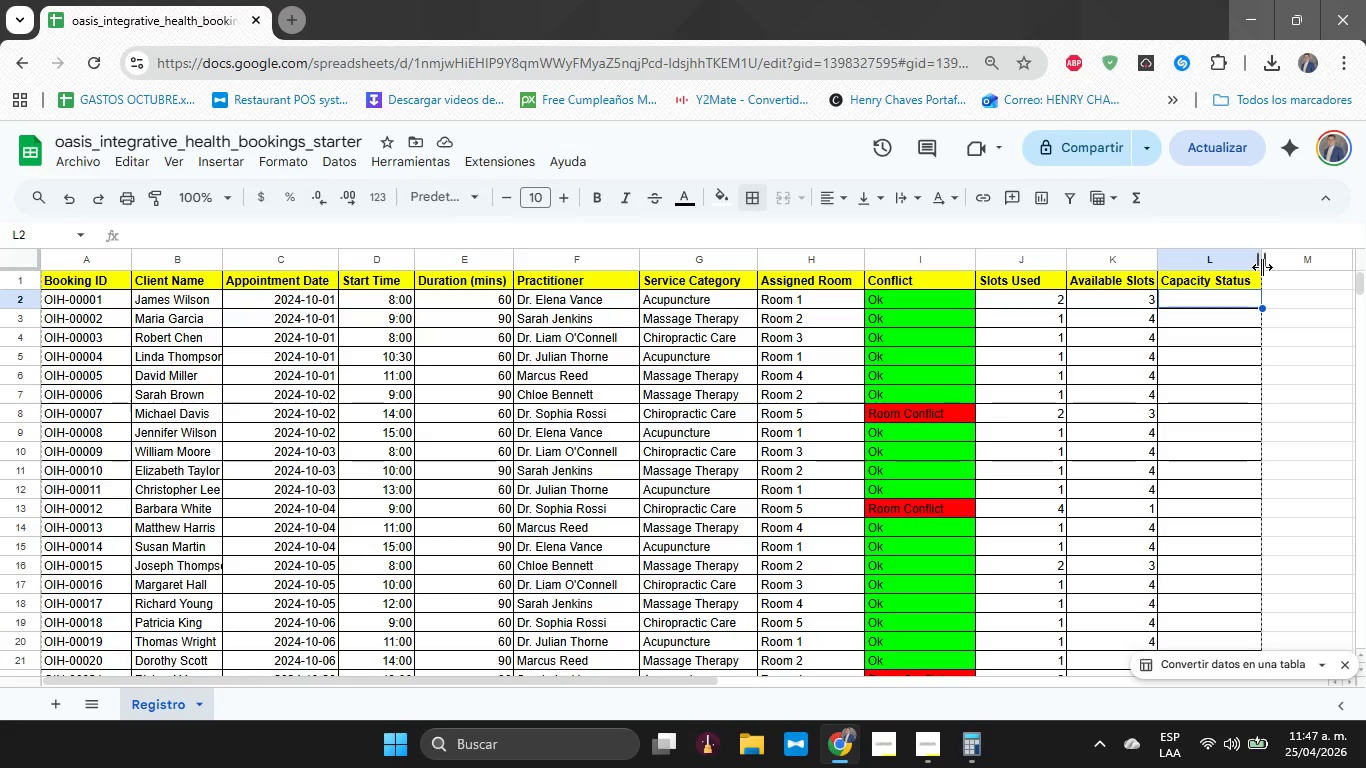 
type()SI*K2[Break])
key(Backspace)
type([Break]0)
 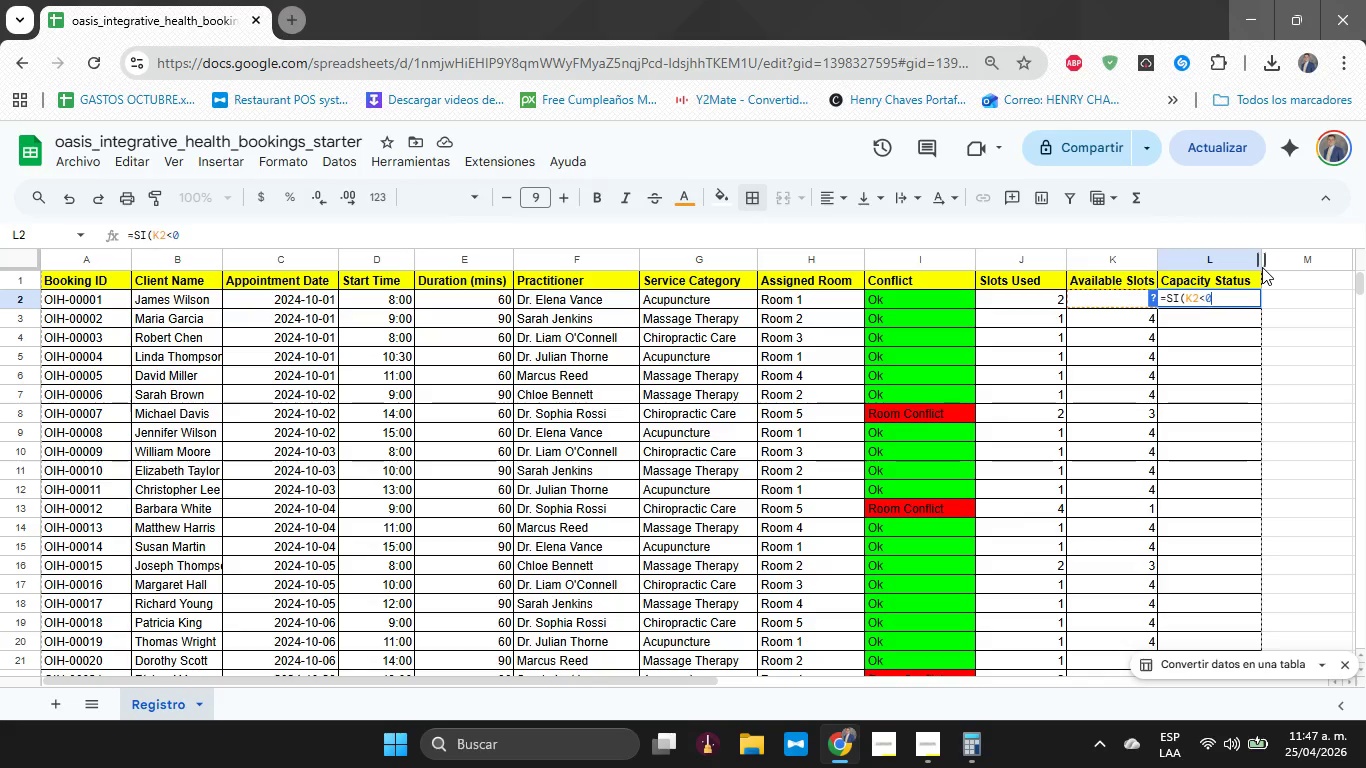 
type(<@Overbooked@<@OK@()
 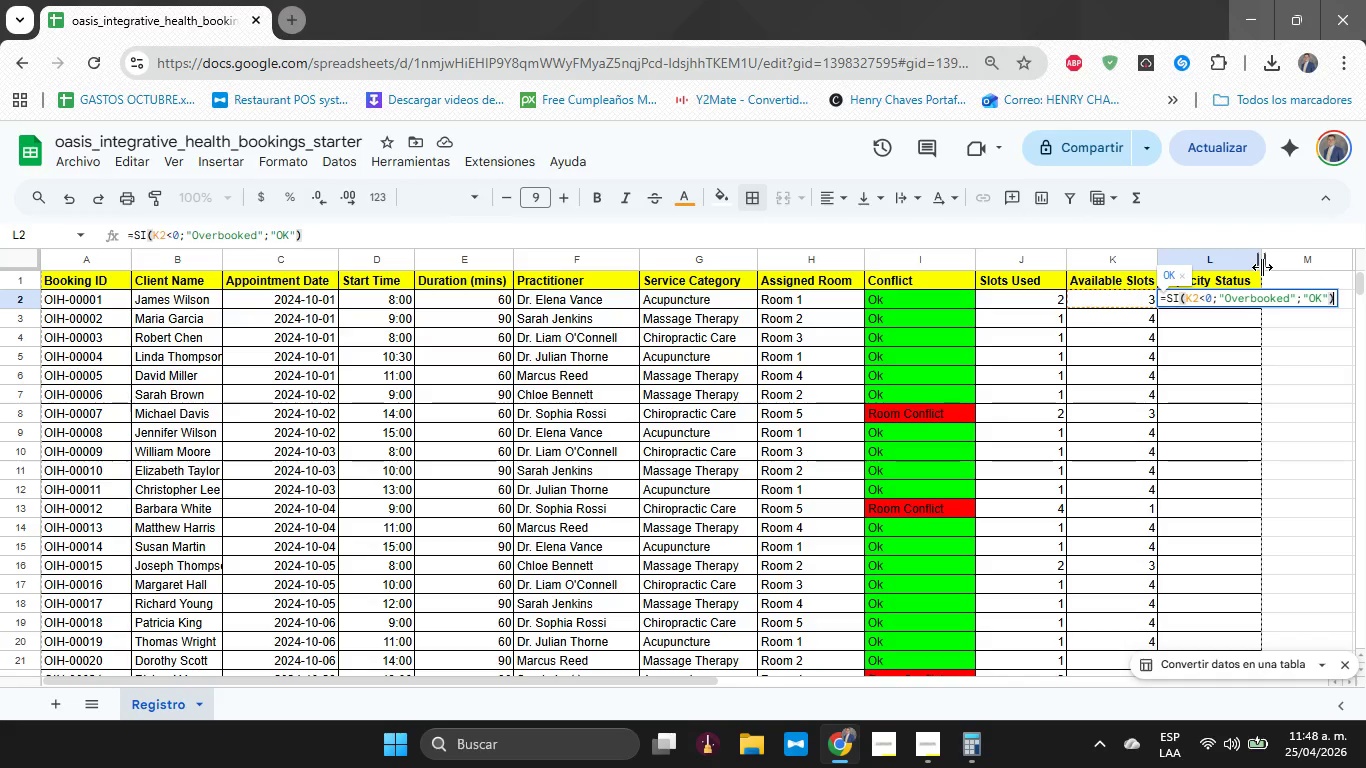 
wait(13.72)
 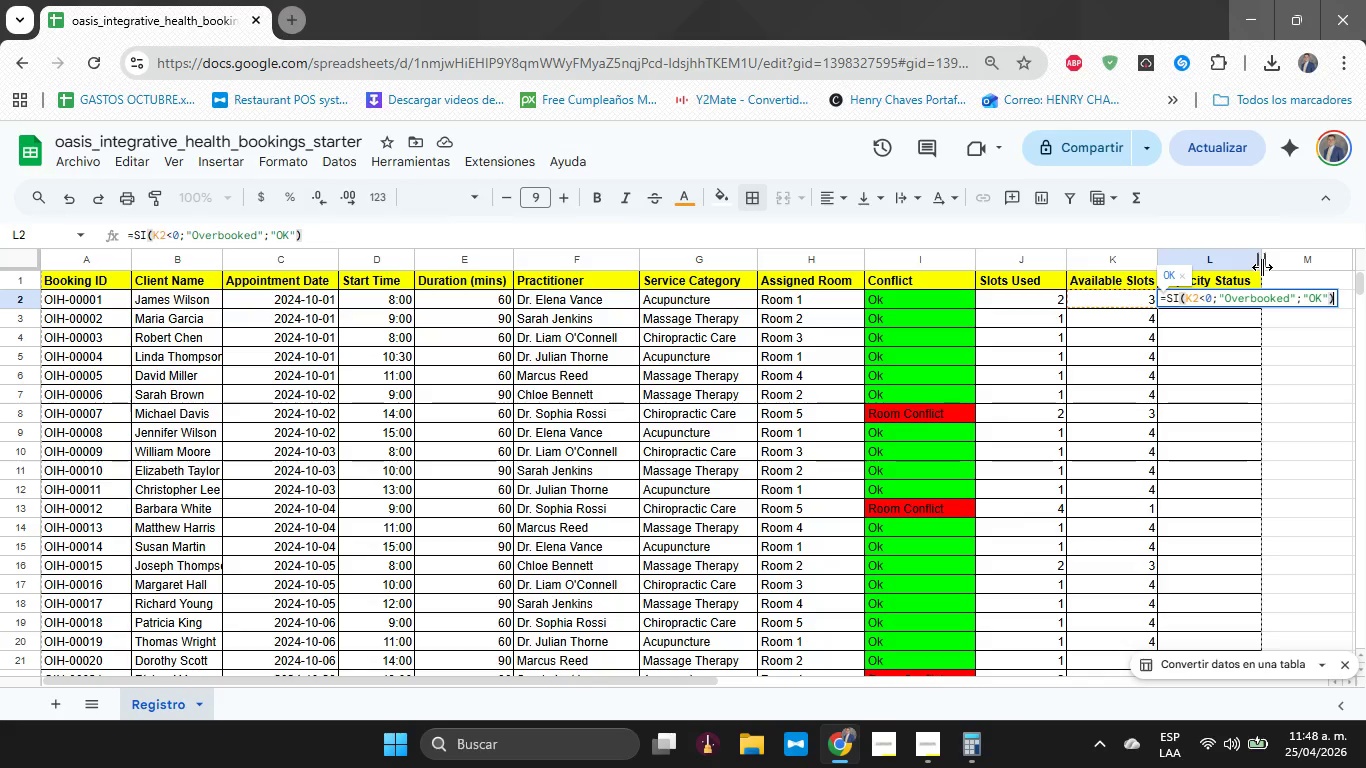 
left_click([952, 468])
 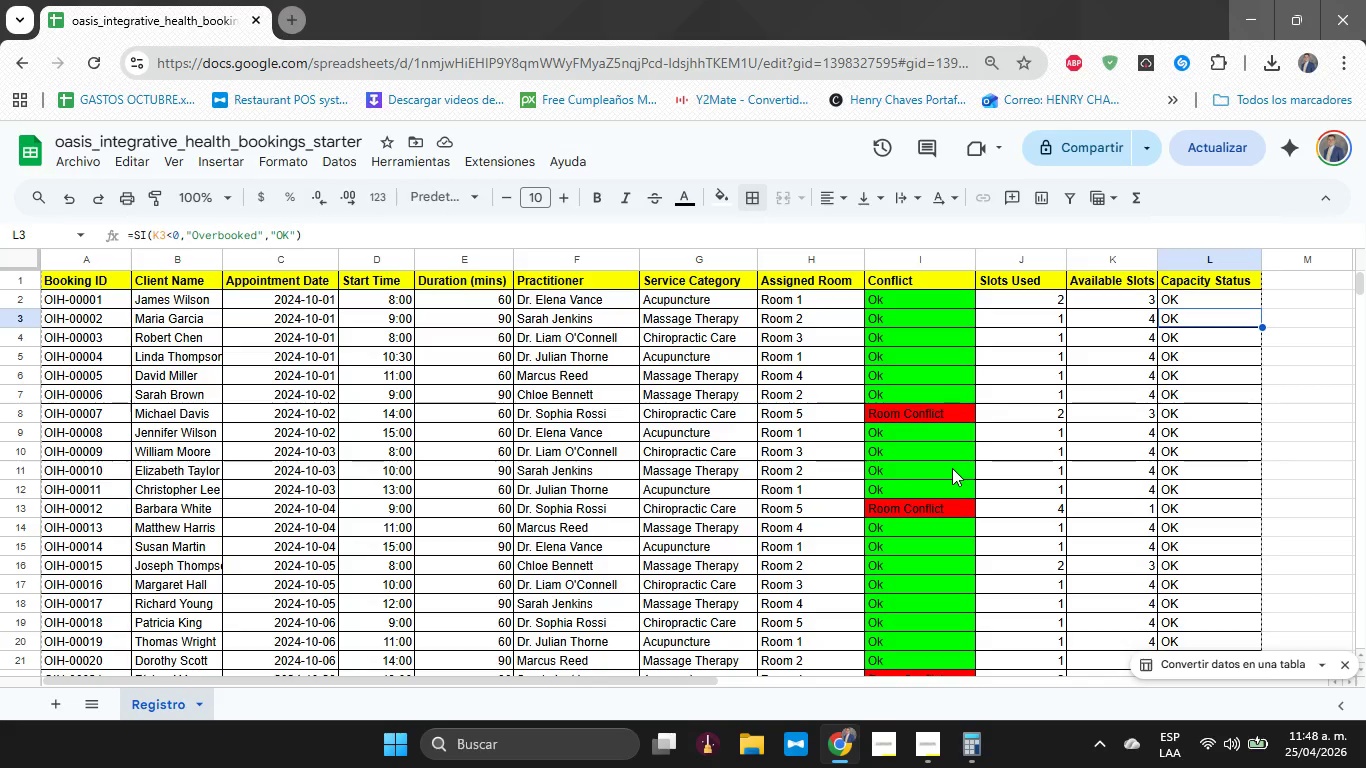 
wait(11.38)
 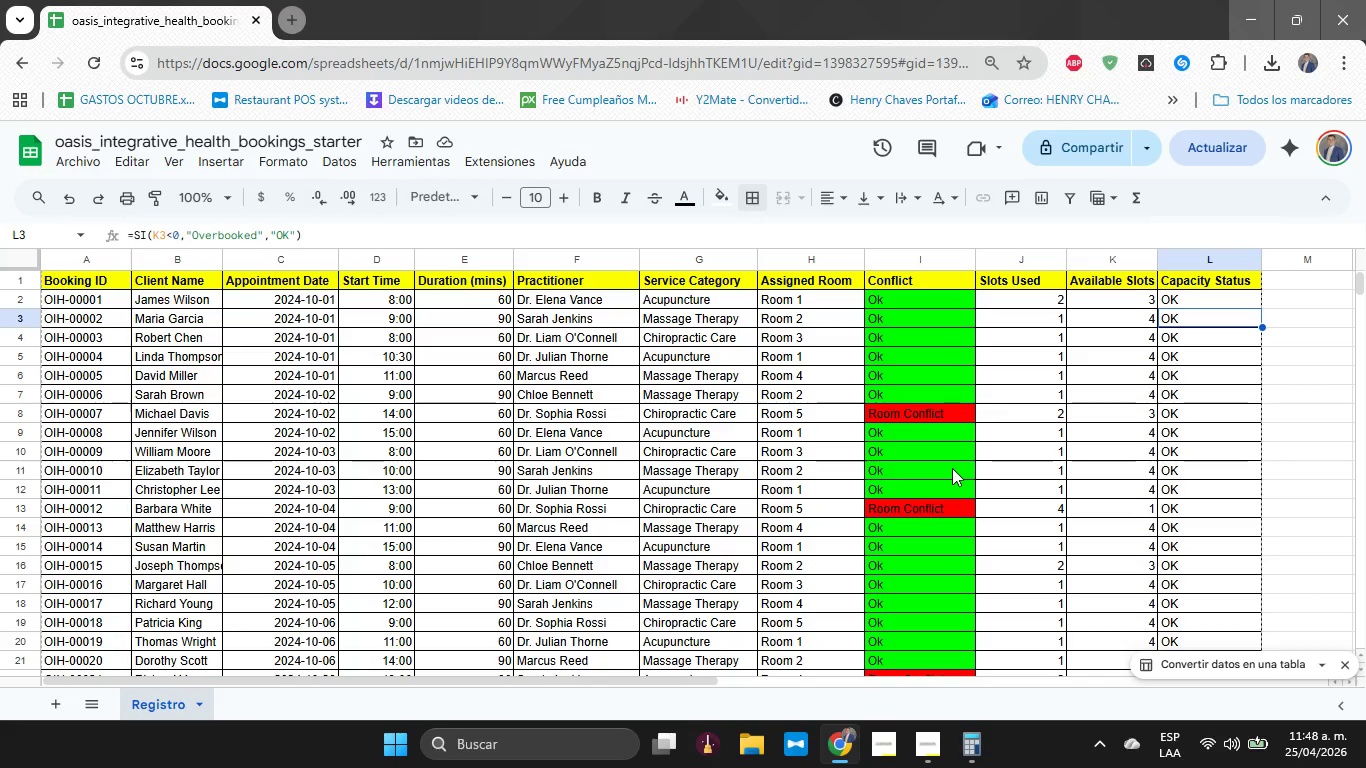 
scroll: coordinate [1185, 364], scroll_direction: down, amount: 28.0
 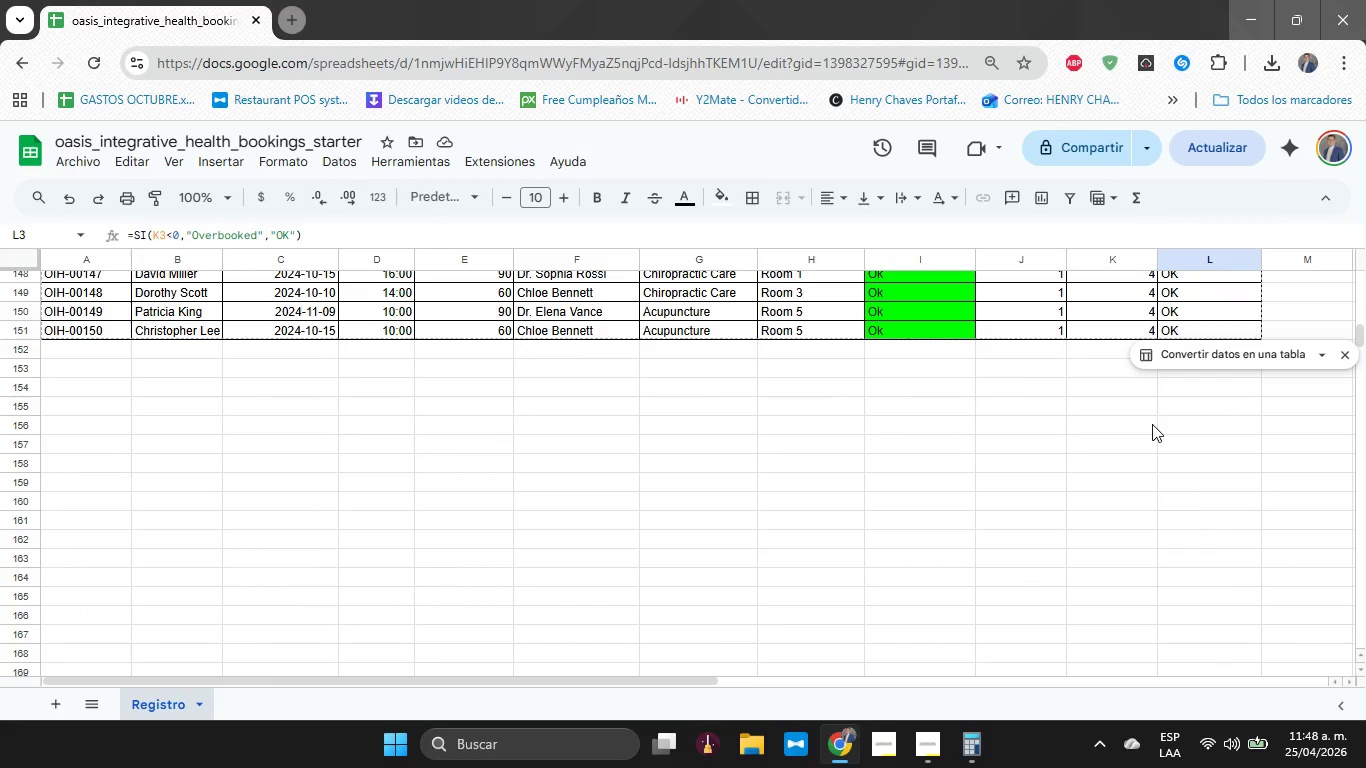 
scroll: coordinate [1169, 388], scroll_direction: up, amount: 32.0
 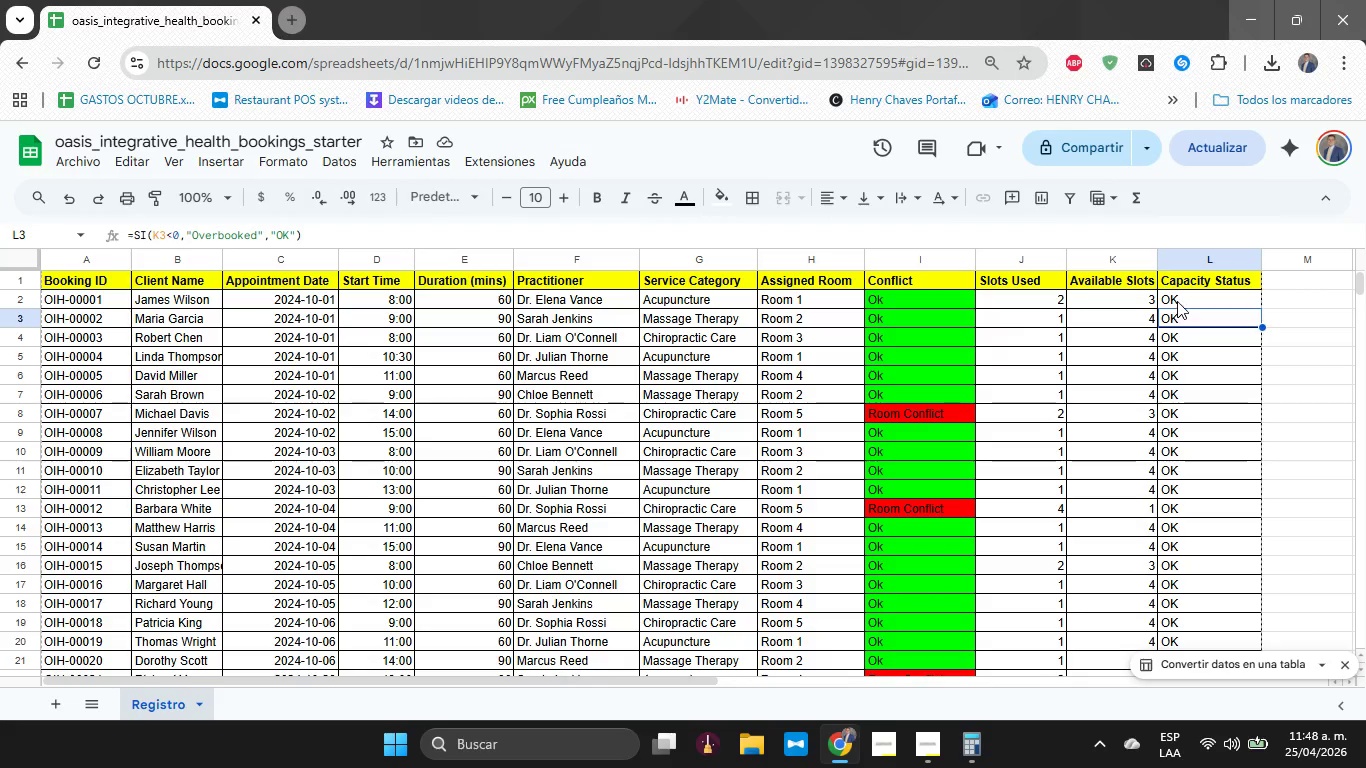 
left_click_drag(start_coordinate=[1177, 301], to_coordinate=[1184, 326])
 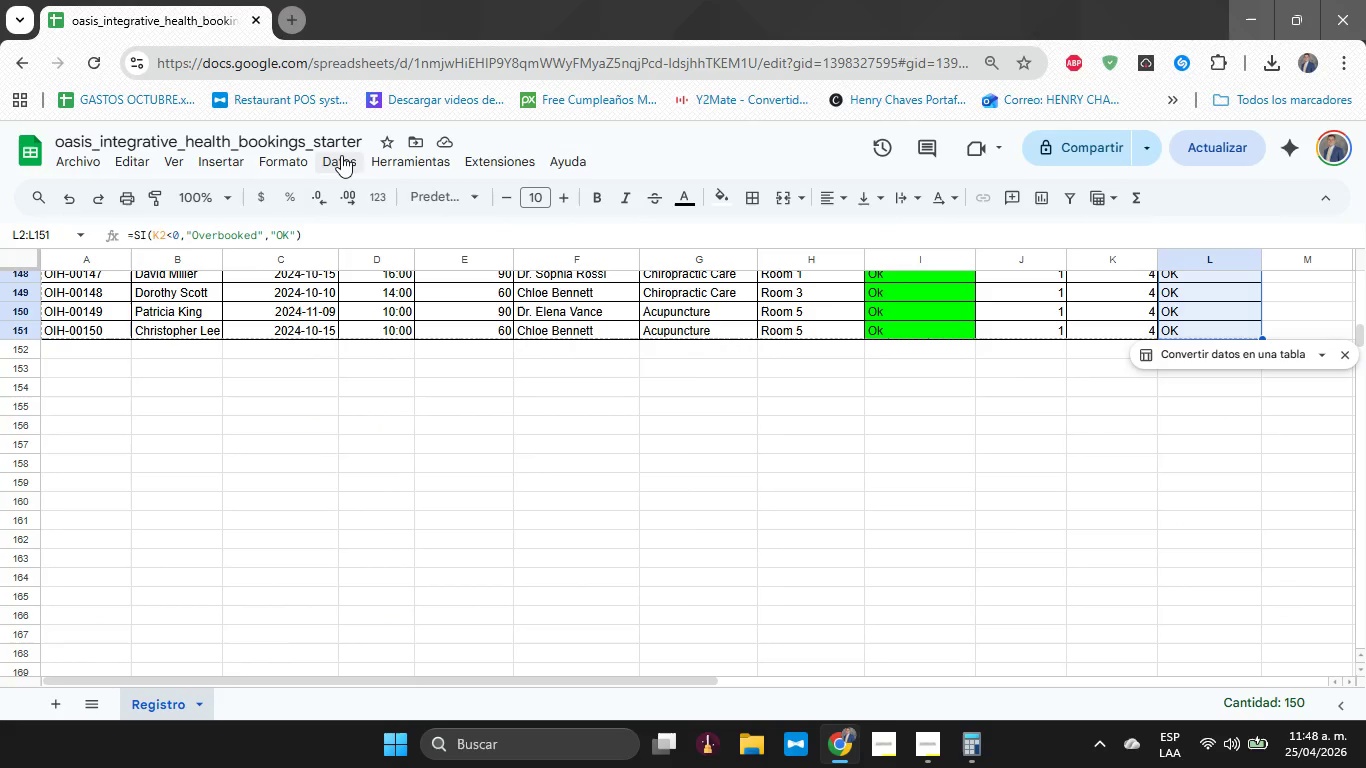 
scroll: coordinate [1193, 428], scroll_direction: down, amount: 28.0
 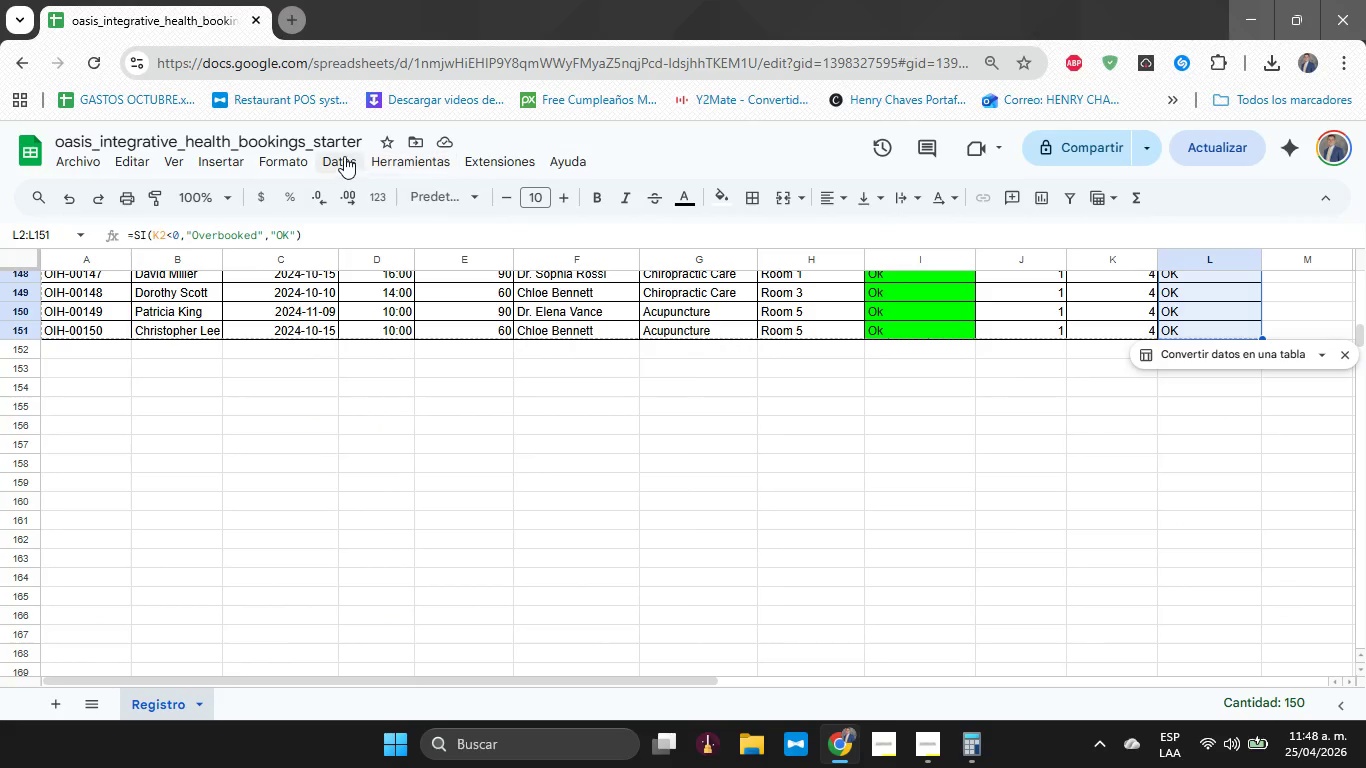 
left_click([305, 158])
 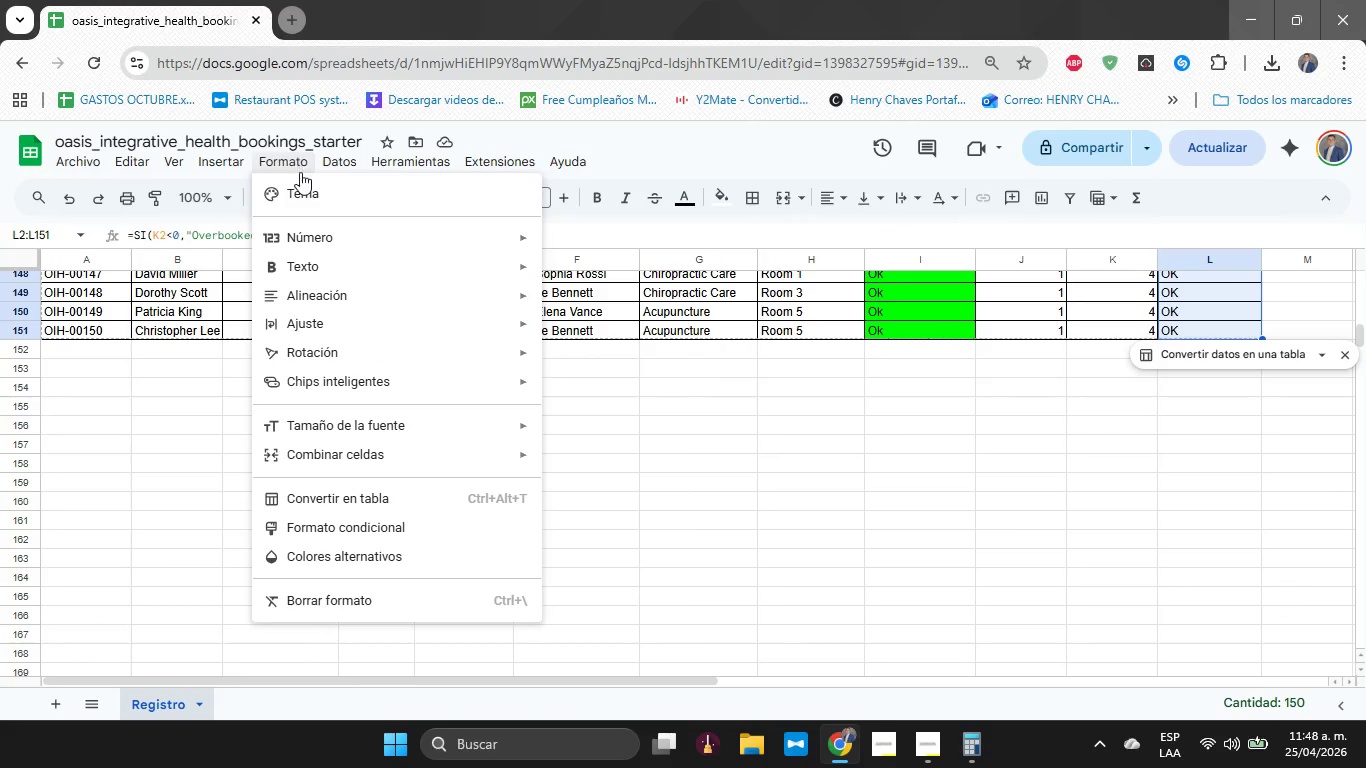 
left_click([324, 522])
 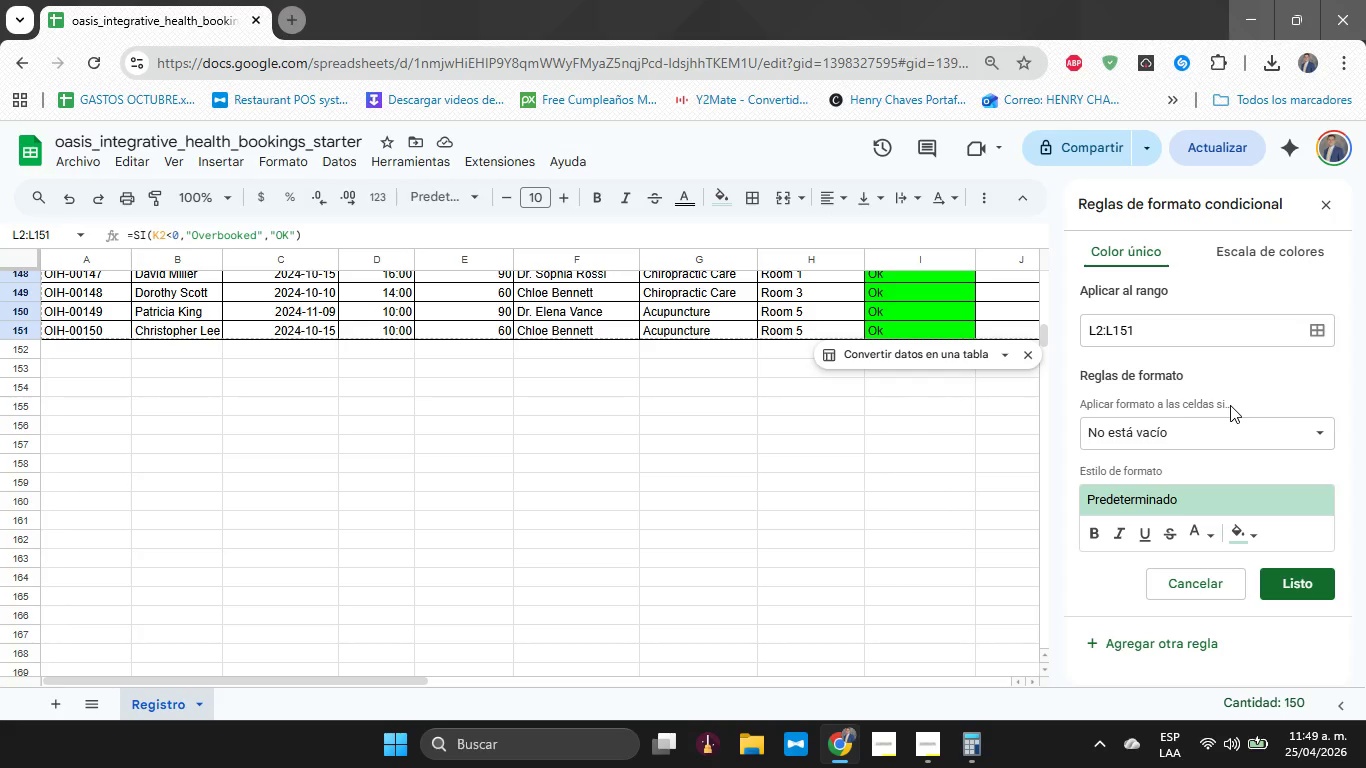 
wait(28.2)
 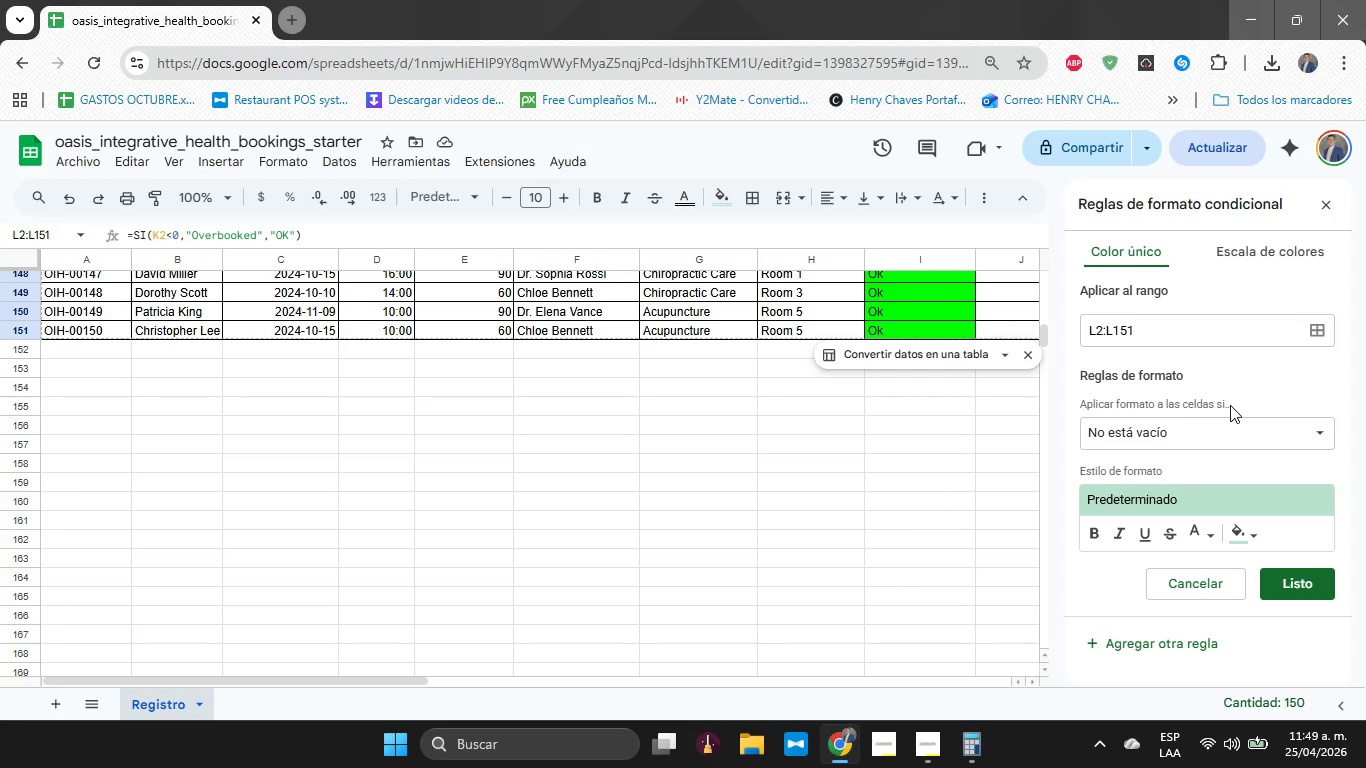 
left_click([1195, 437])
 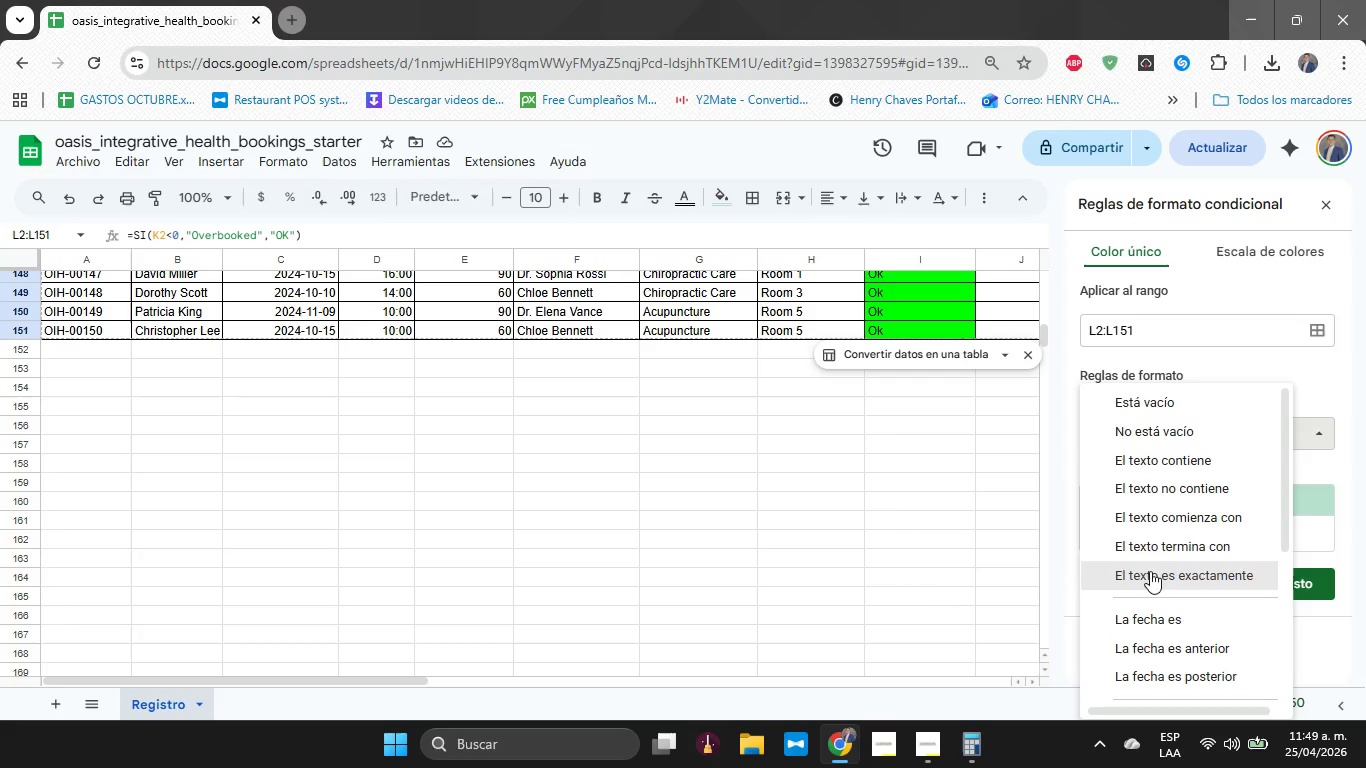 
left_click([1131, 461])
 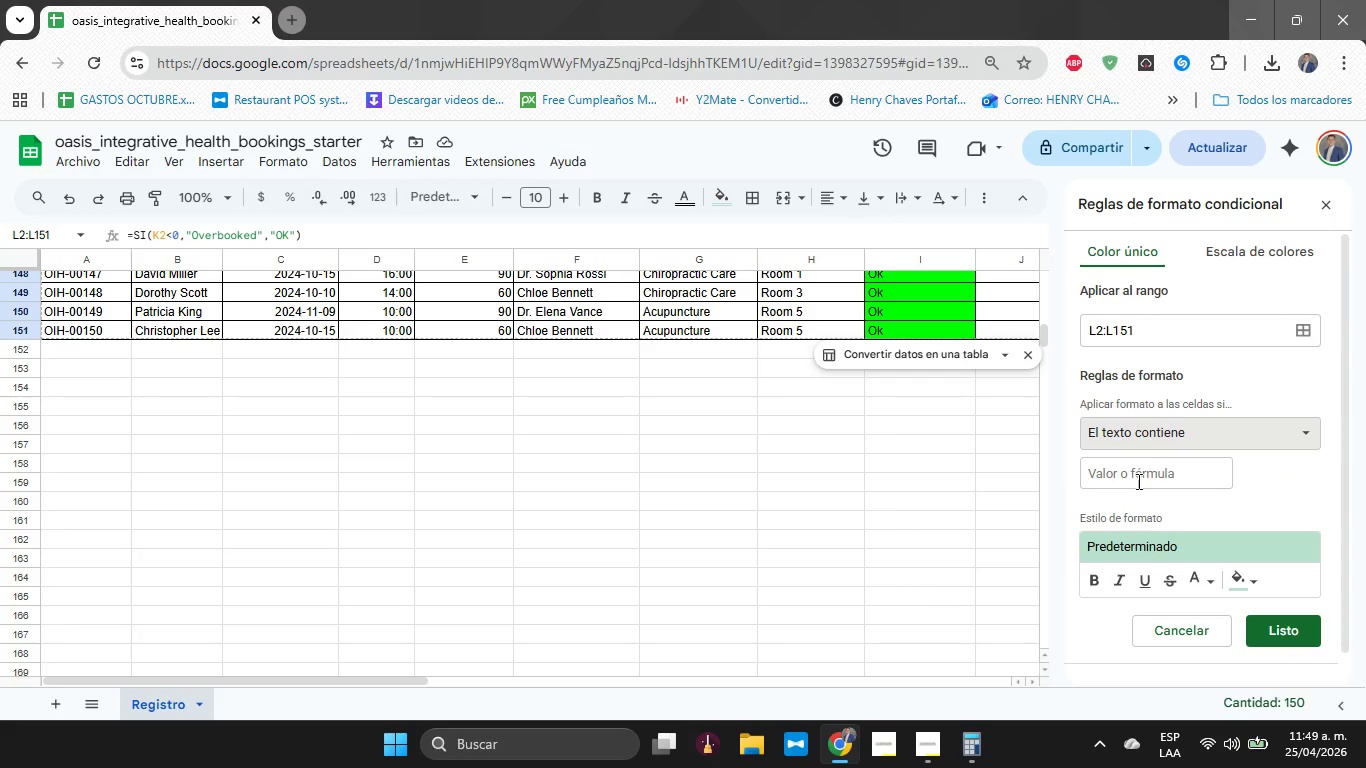 
left_click([1137, 481])
 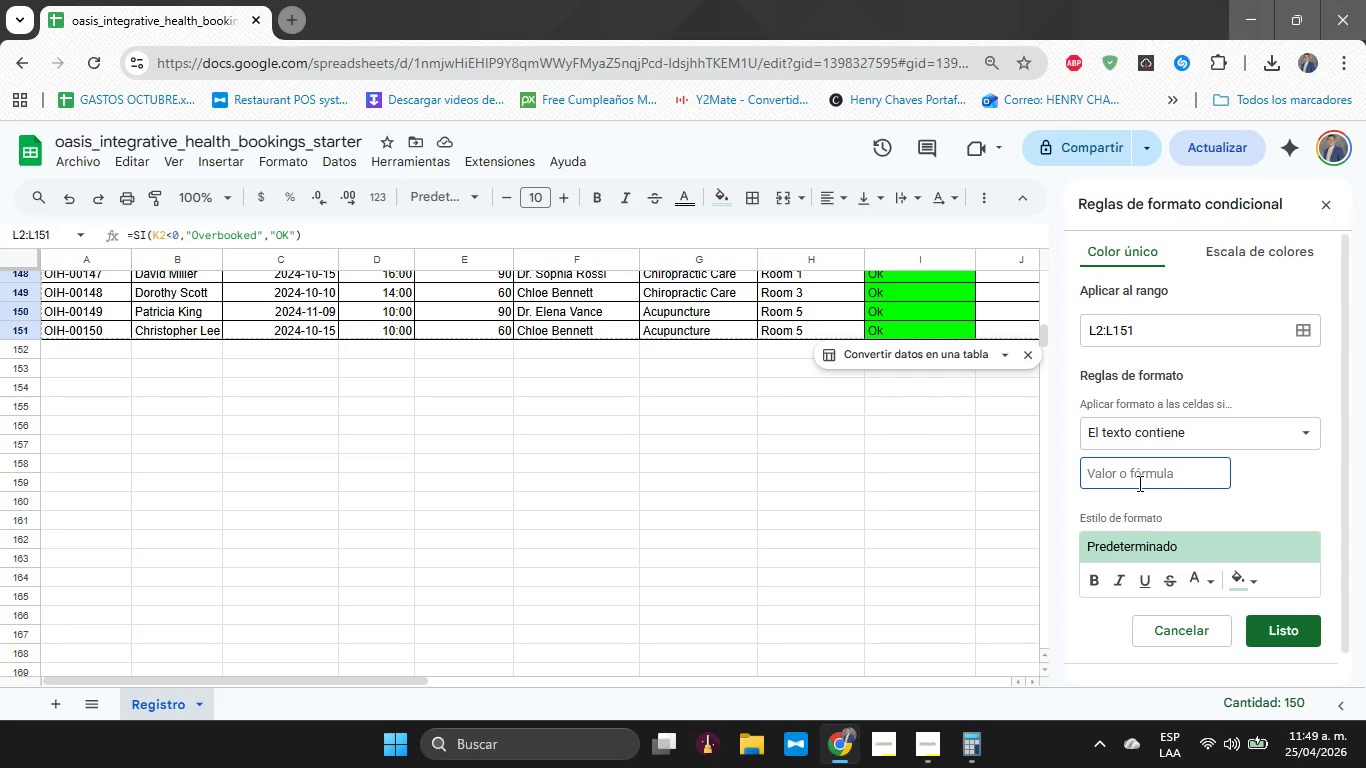 
type(OK)
 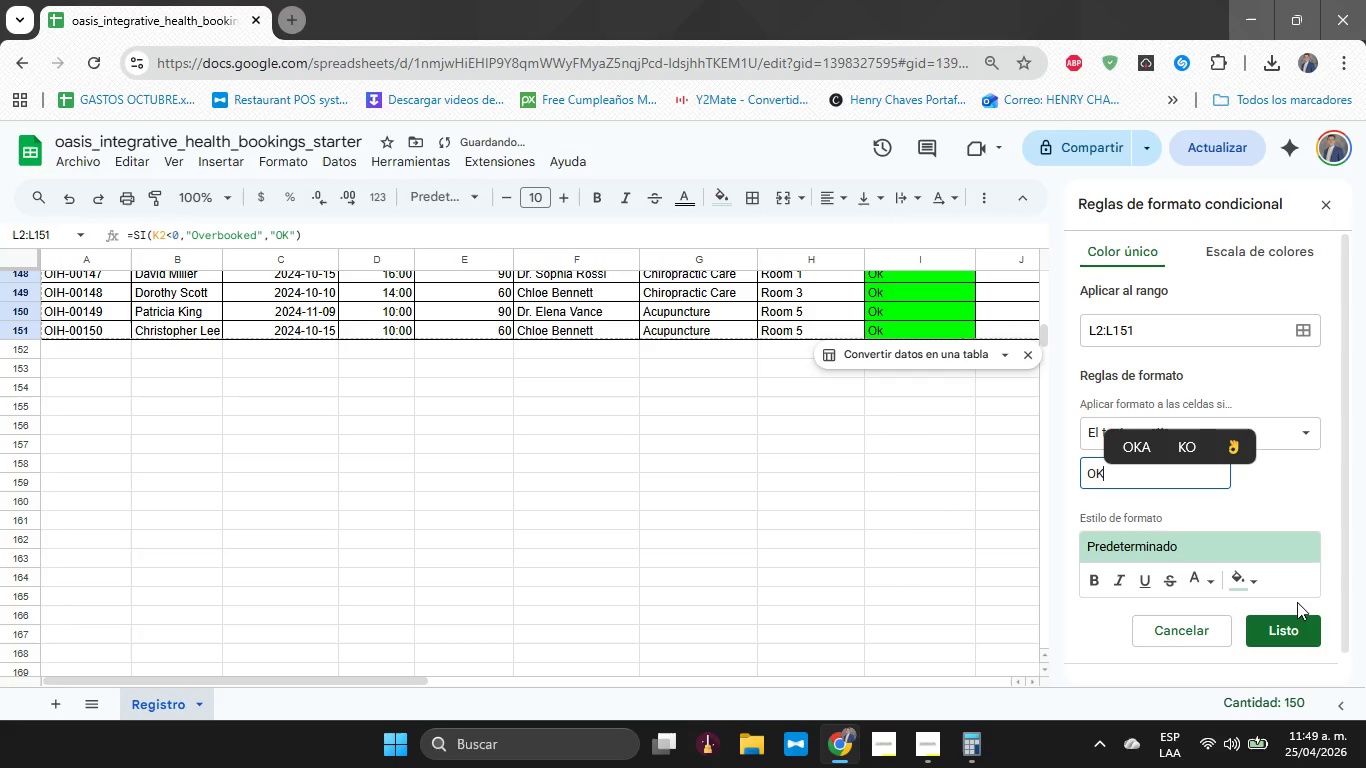 
left_click([1295, 618])
 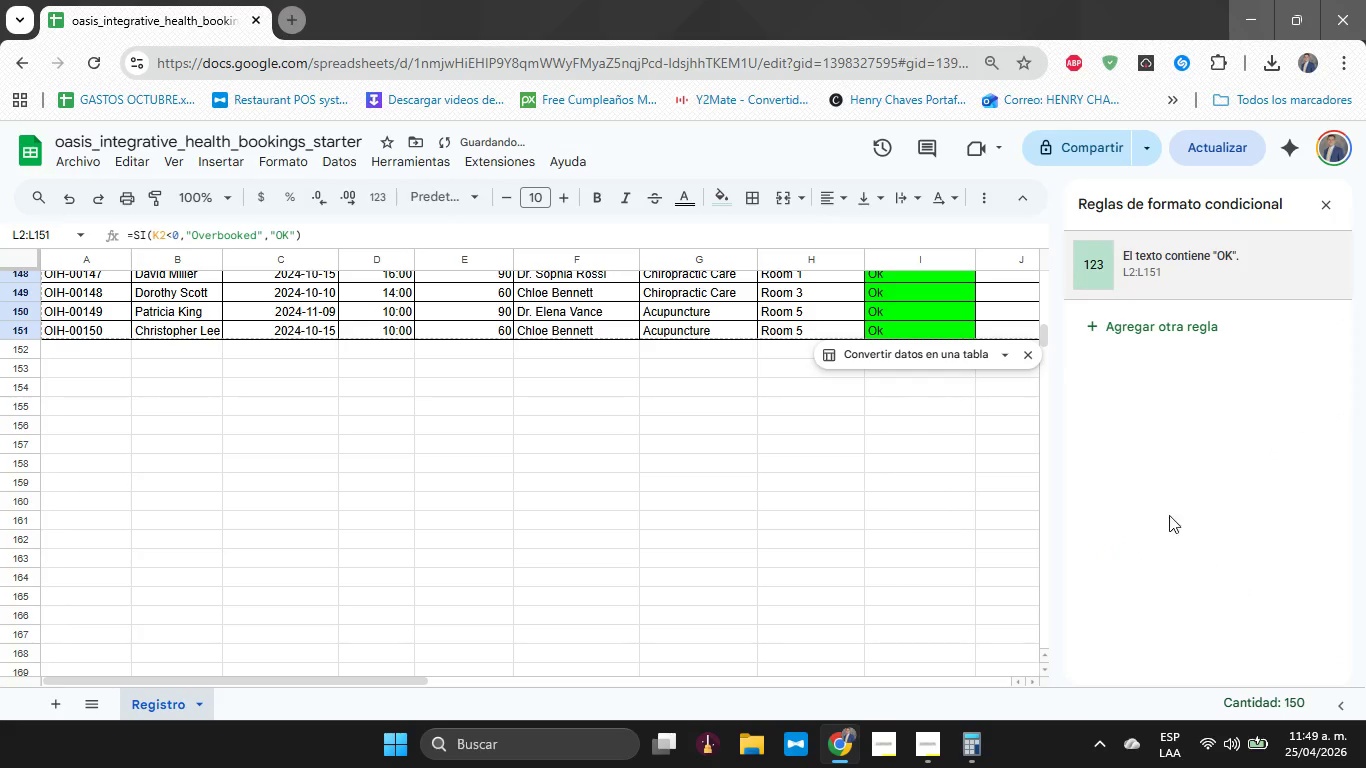 
scroll: coordinate [851, 514], scroll_direction: up, amount: 36.0
 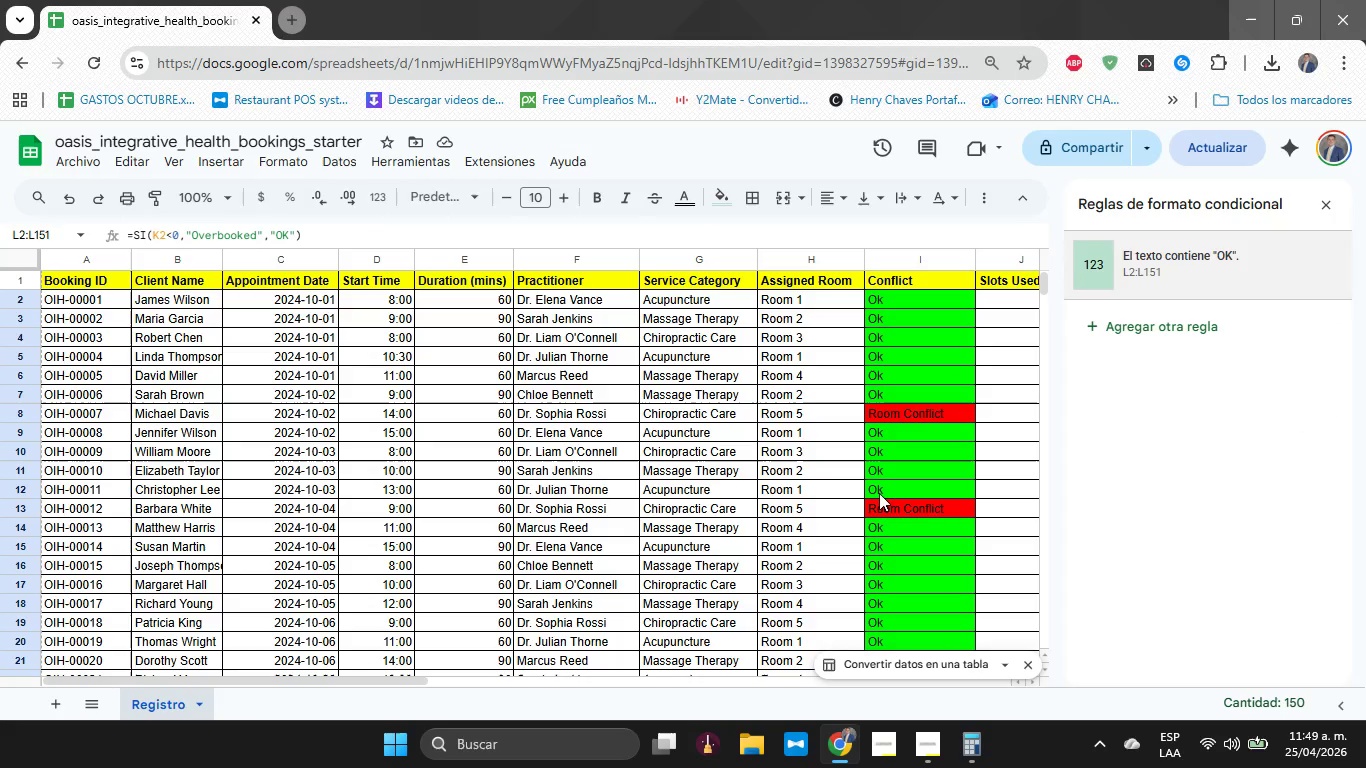 
hold_key(key=ShiftLeft, duration=1.14)
scroll: coordinate [824, 477], scroll_direction: down, amount: 4.0
 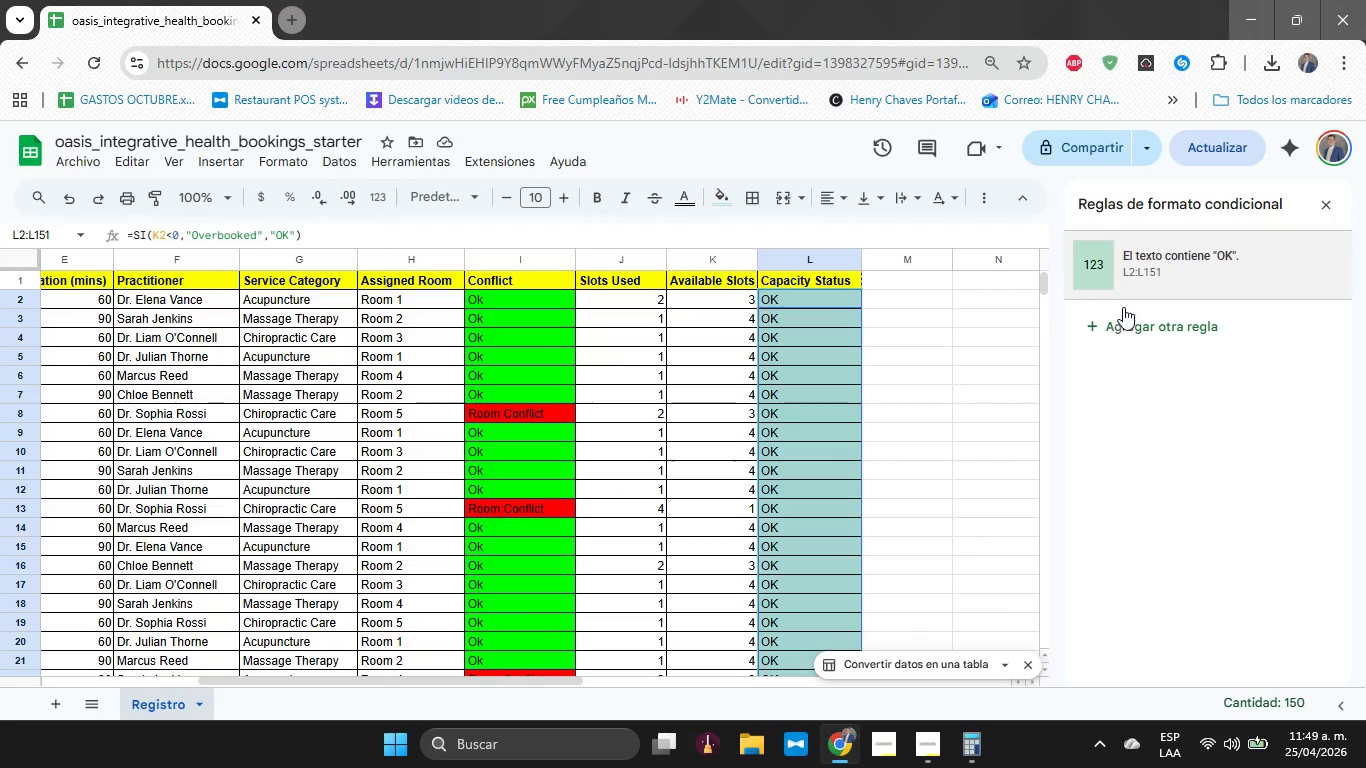 
left_click([1141, 283])
 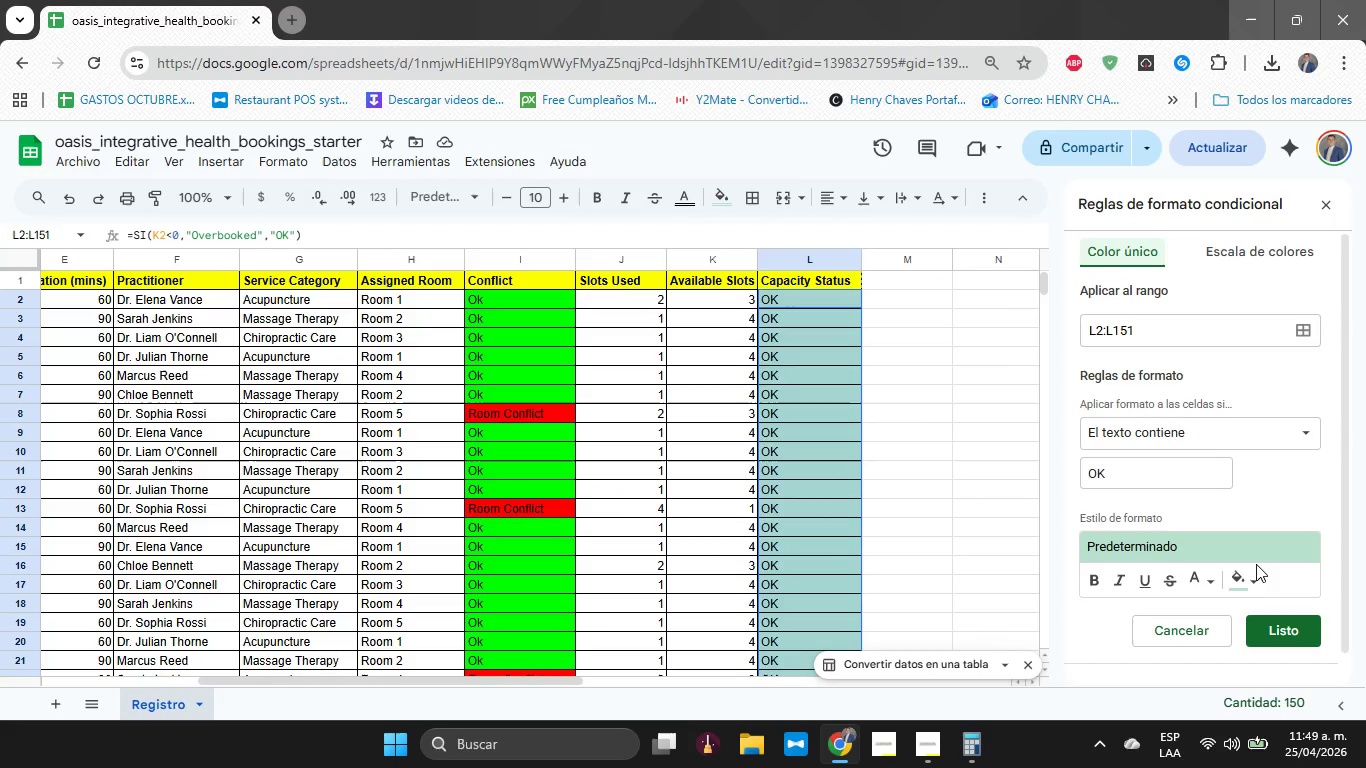 
left_click([1252, 576])
 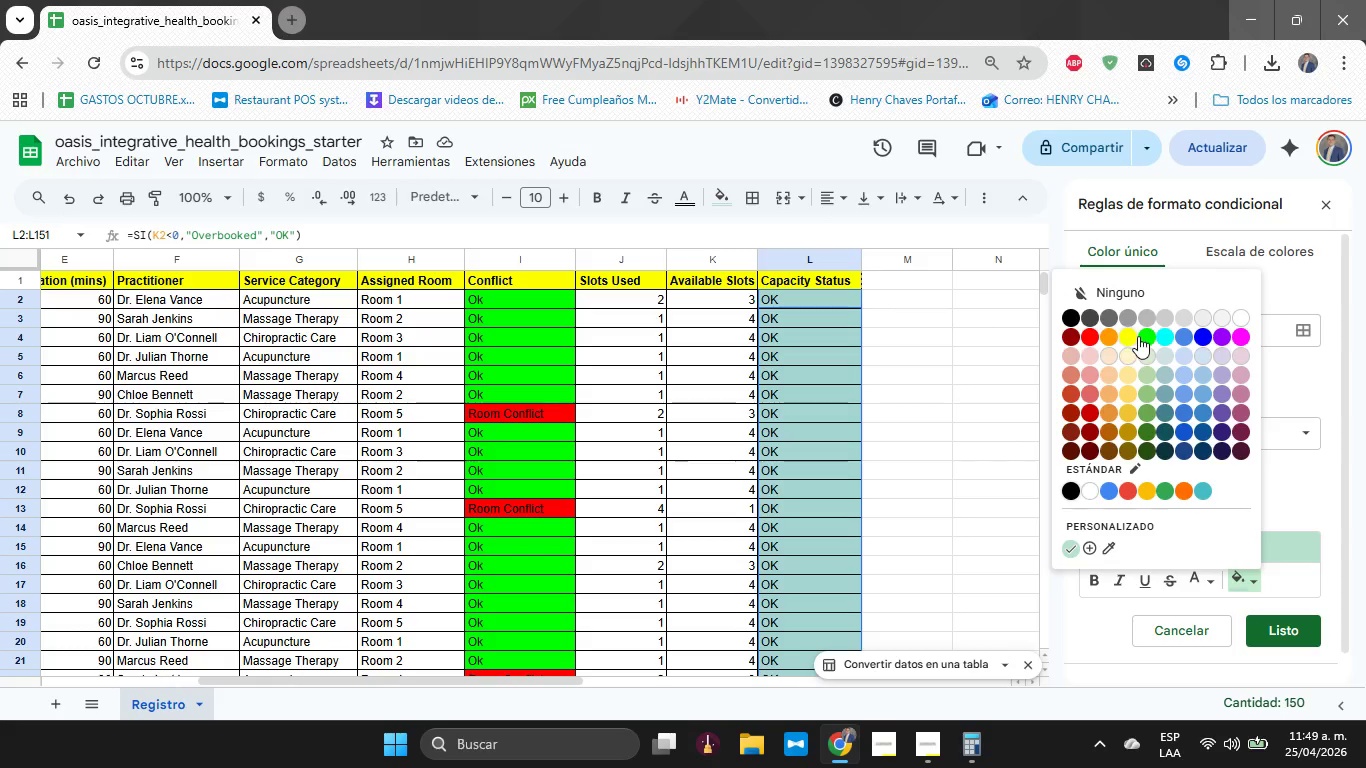 
left_click([1146, 340])
 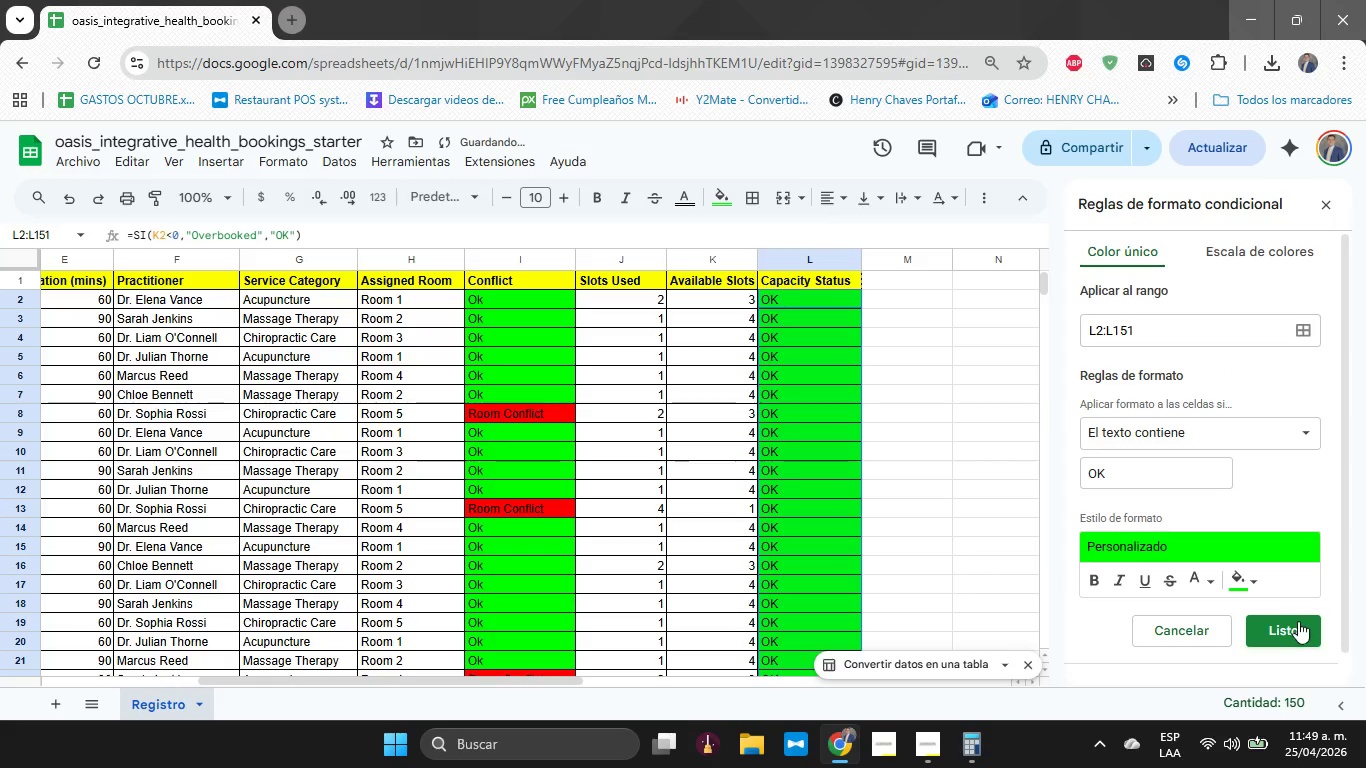 
scroll: coordinate [707, 395], scroll_direction: down, amount: 5.0
 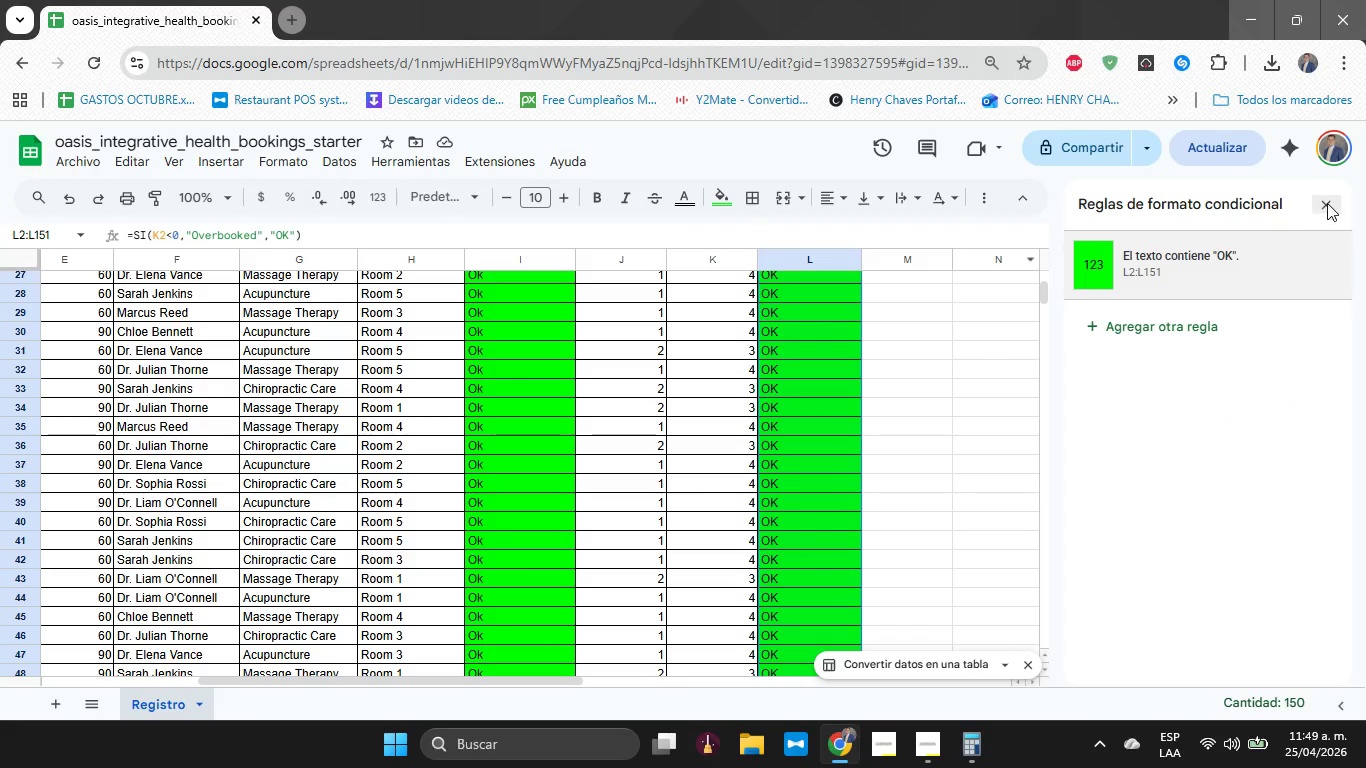 
scroll: coordinate [1001, 357], scroll_direction: up, amount: 11.0
 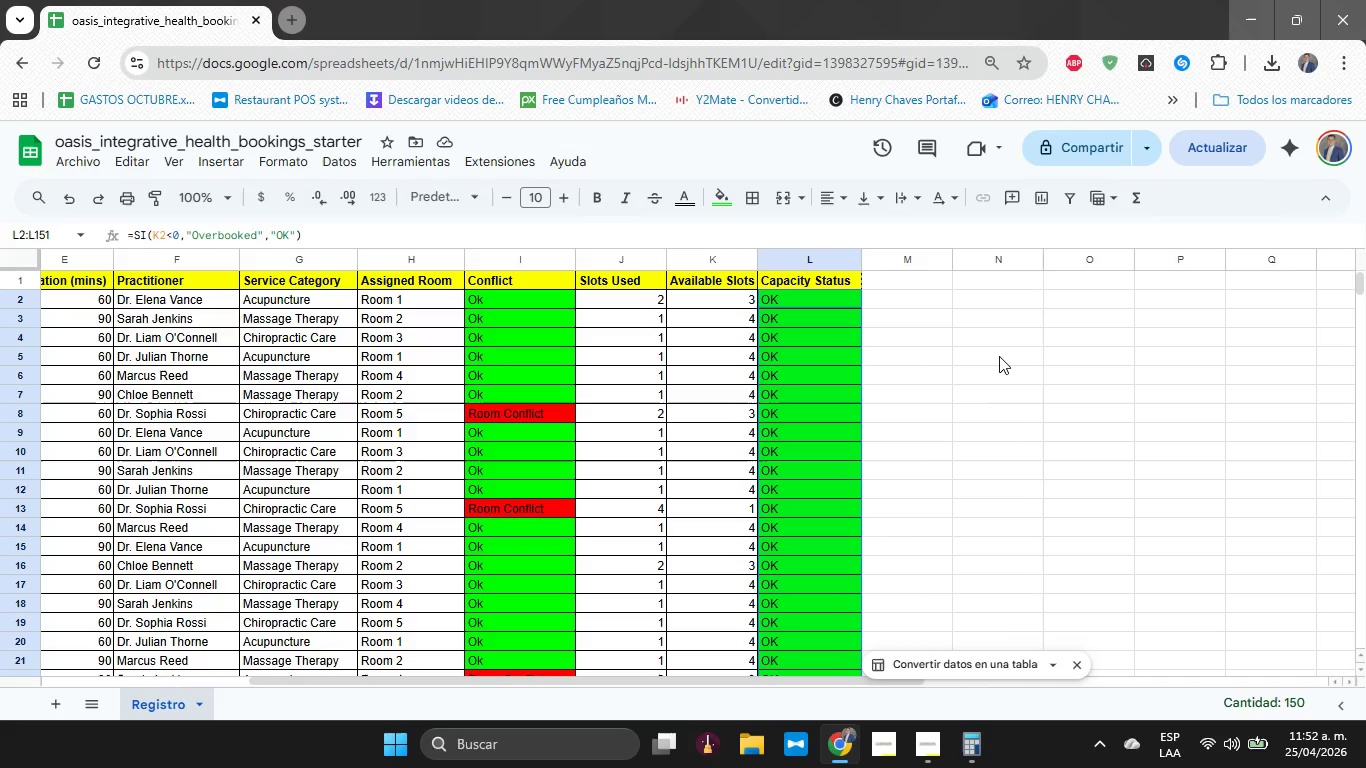 
wait(179.42)
 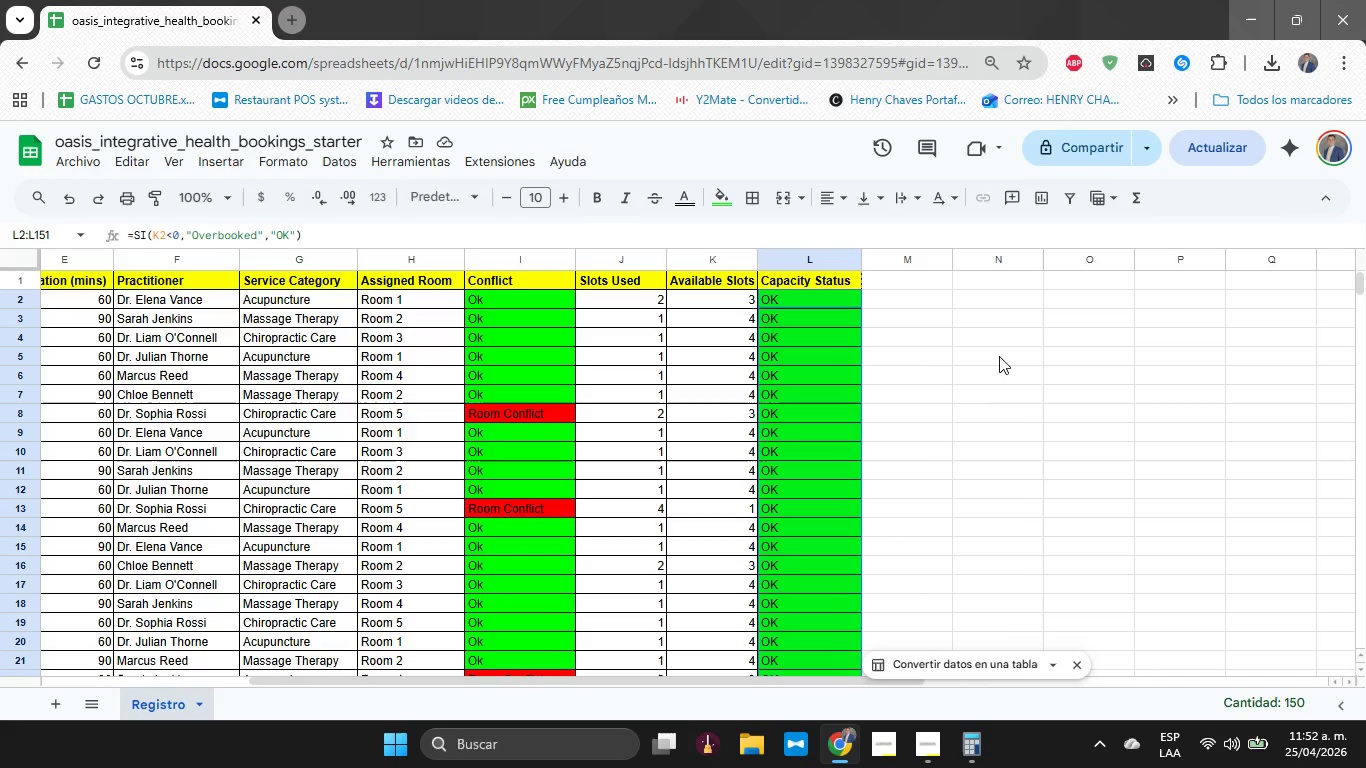 
hold_key(key=ShiftLeft, duration=1.17)
scroll: coordinate [1084, 404], scroll_direction: up, amount: 6.0
 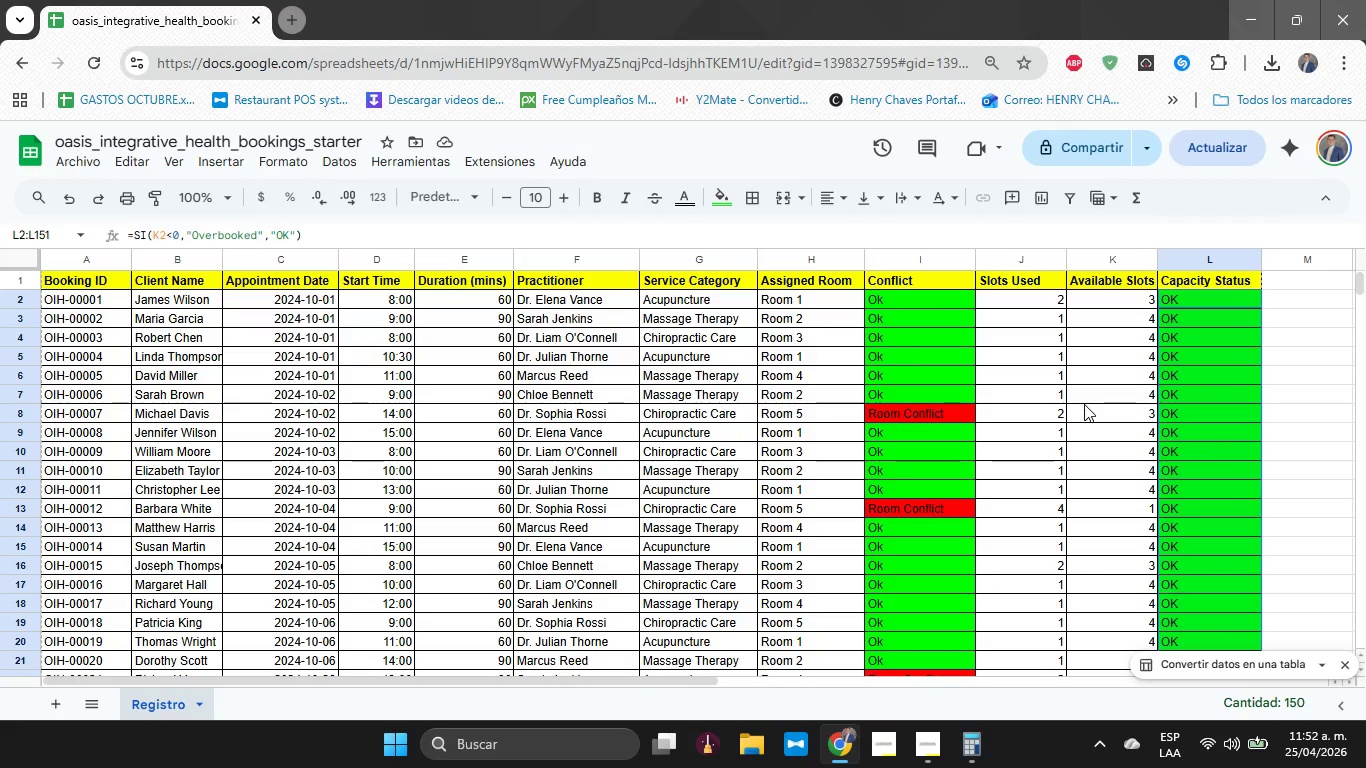 
hold_key(key=ShiftLeft, duration=1.34)
hold_key(key=ShiftLeft, duration=0.8)
scroll: coordinate [1133, 396], scroll_direction: up, amount: 16.0
 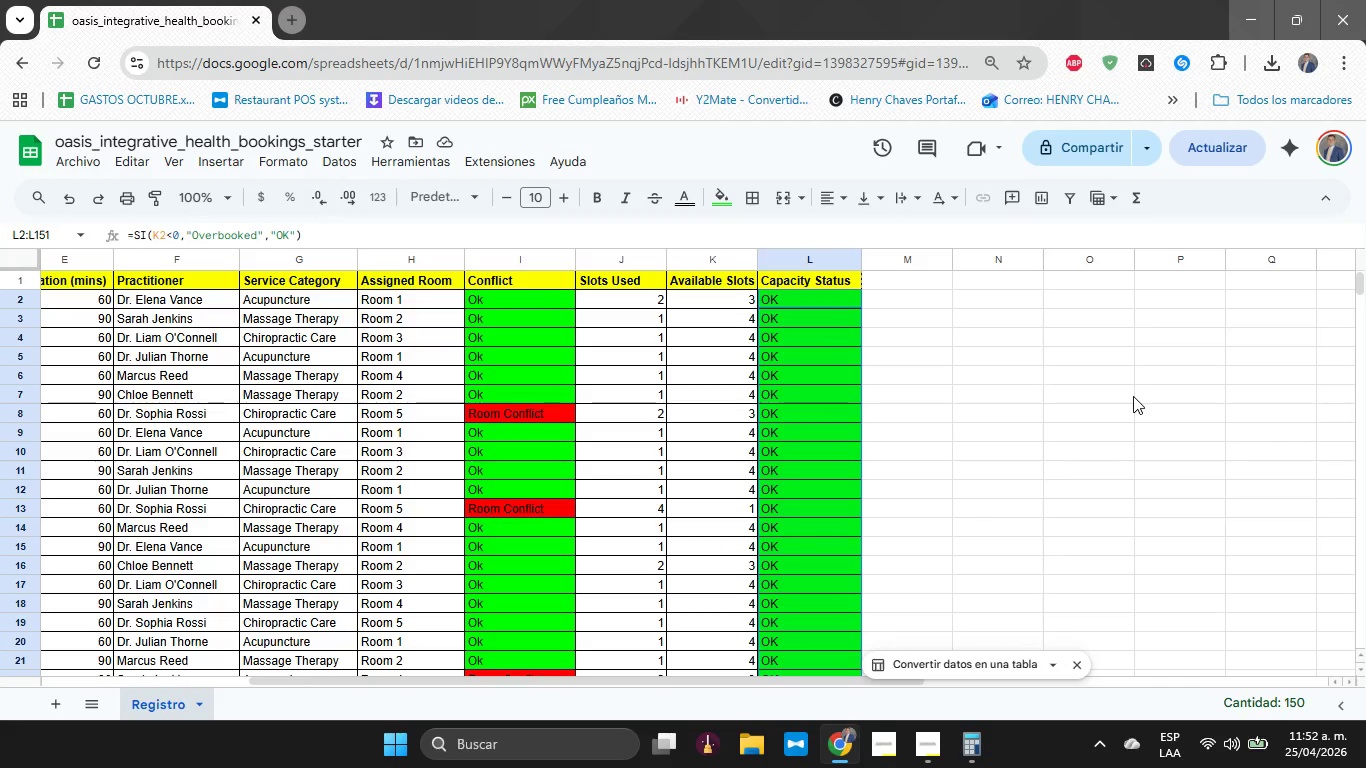 
wait(7.77)
 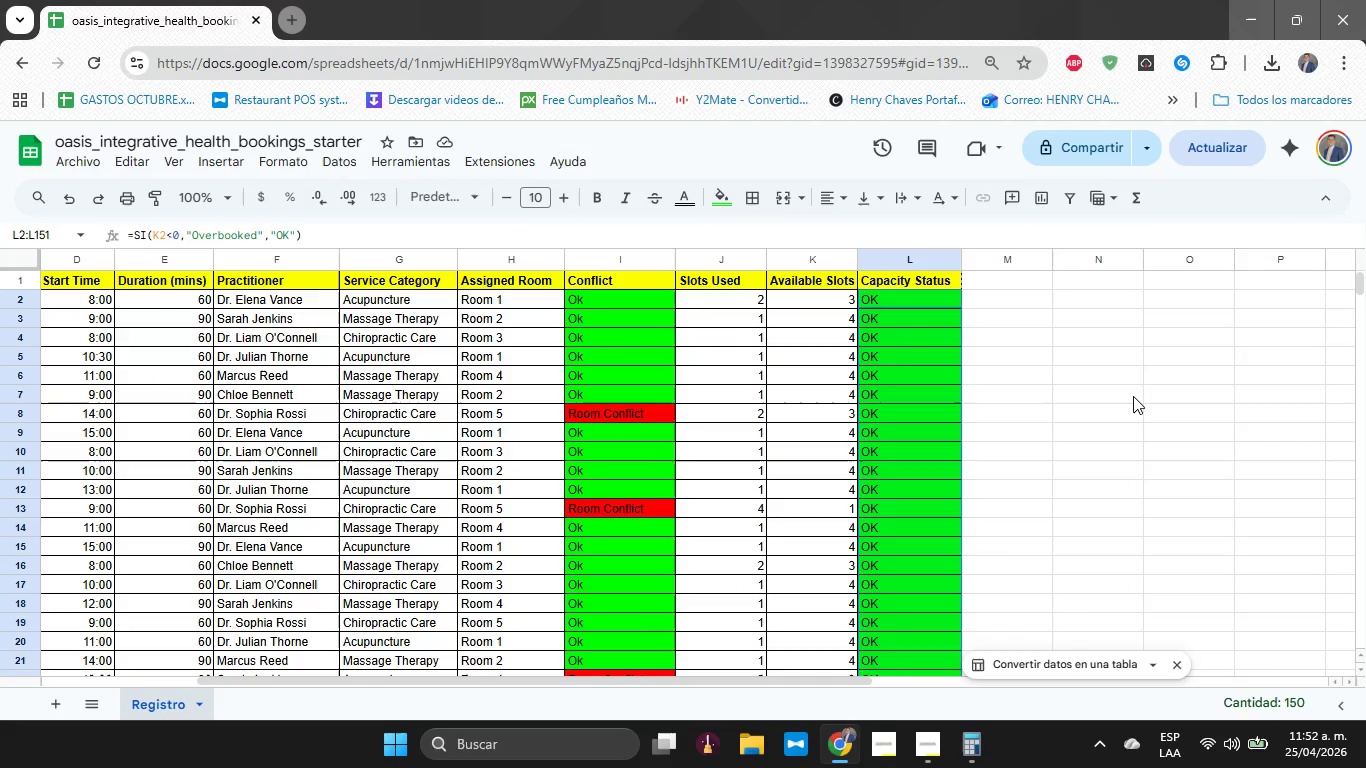 
left_click_drag(start_coordinate=[825, 682], to_coordinate=[794, 663])
 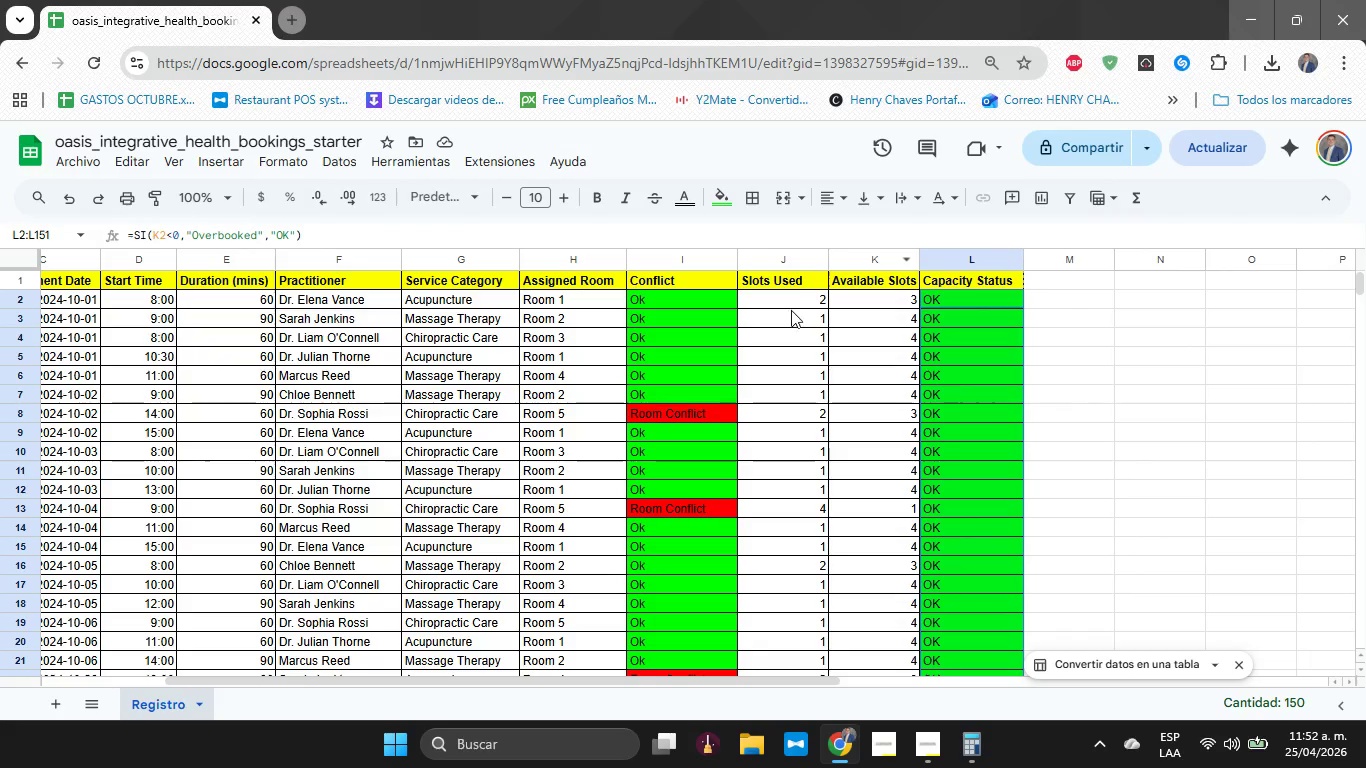 
left_click([797, 296])
 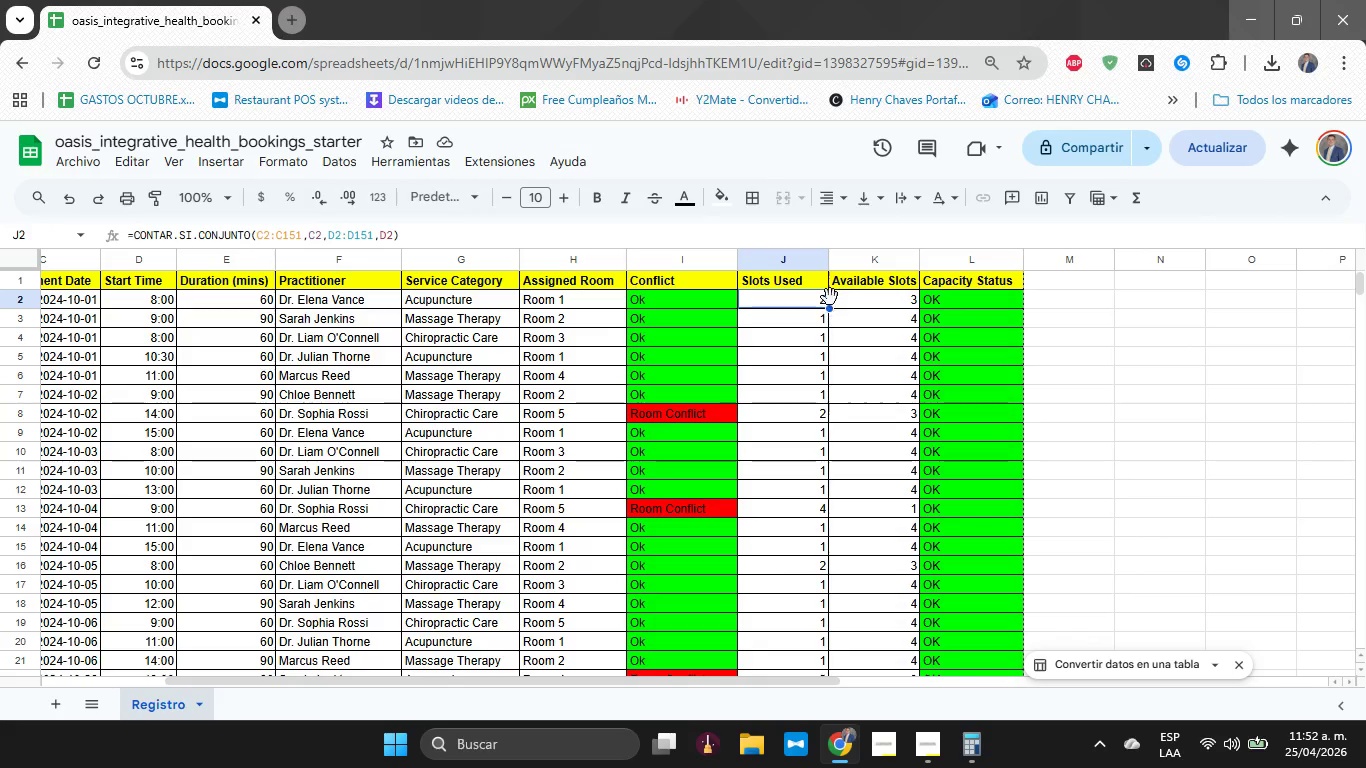 
left_click([847, 293])
 